 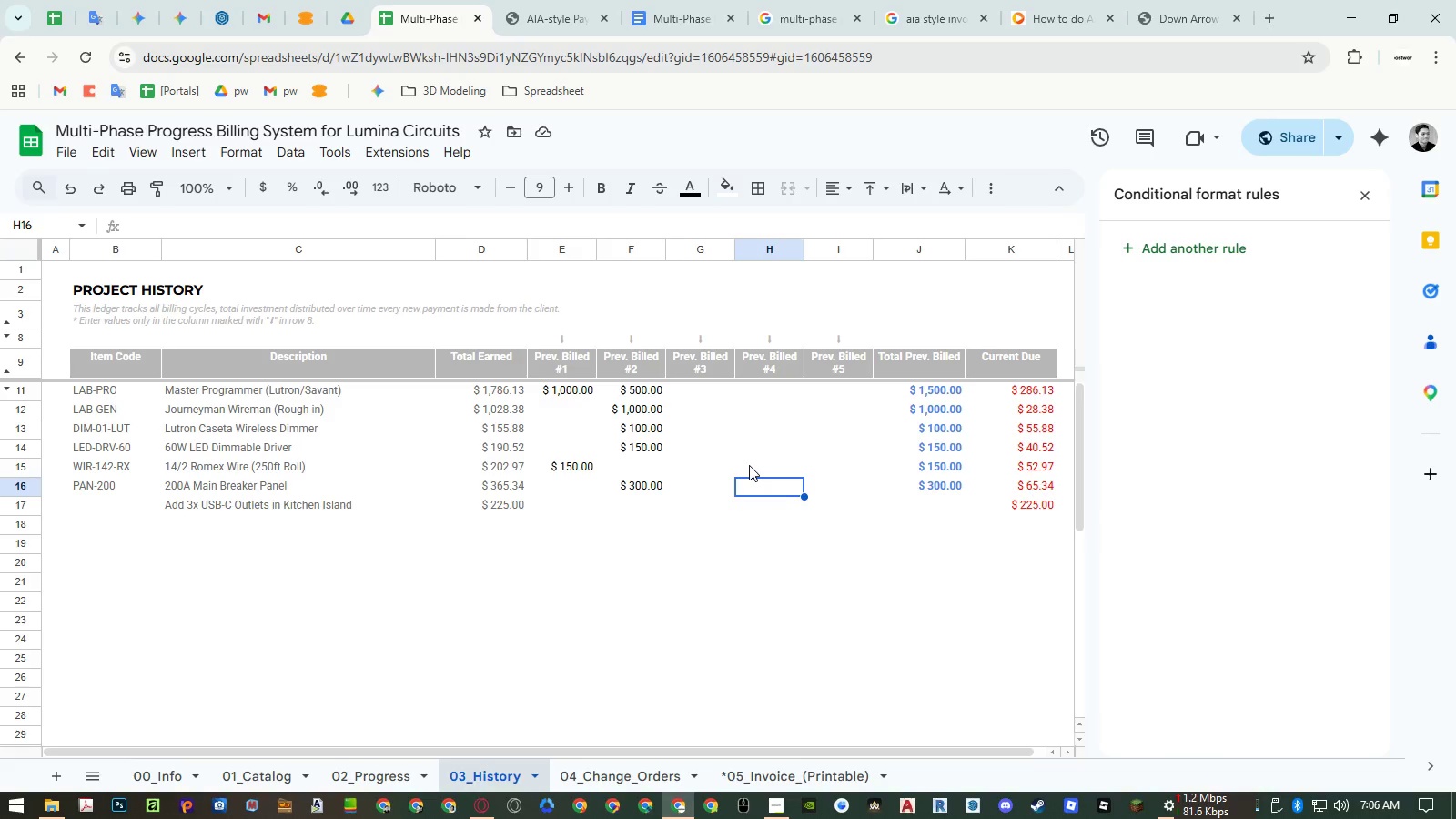 
left_click_drag(start_coordinate=[930, 246], to_coordinate=[985, 243])
 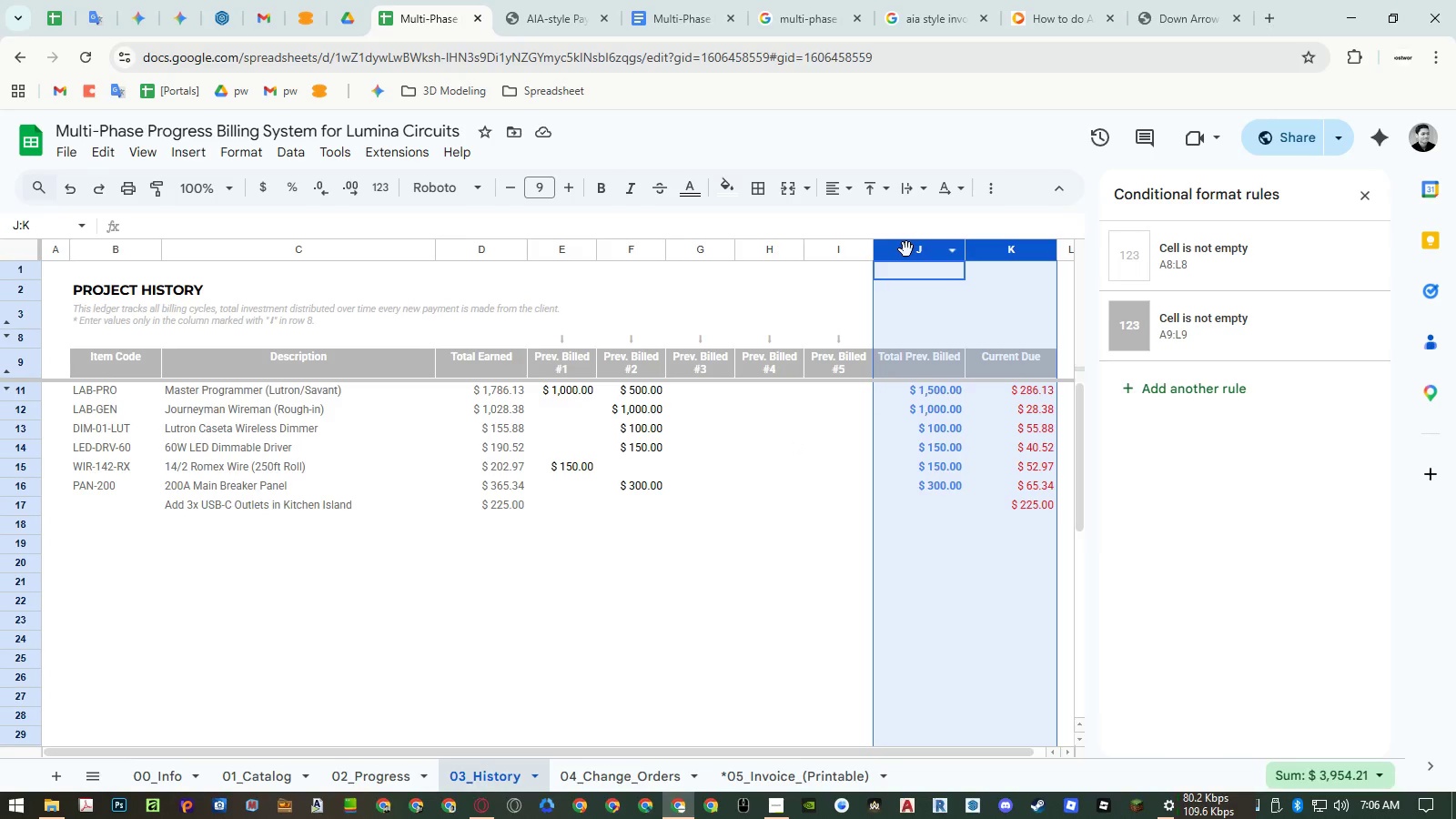 
left_click_drag(start_coordinate=[906, 249], to_coordinate=[571, 237])
 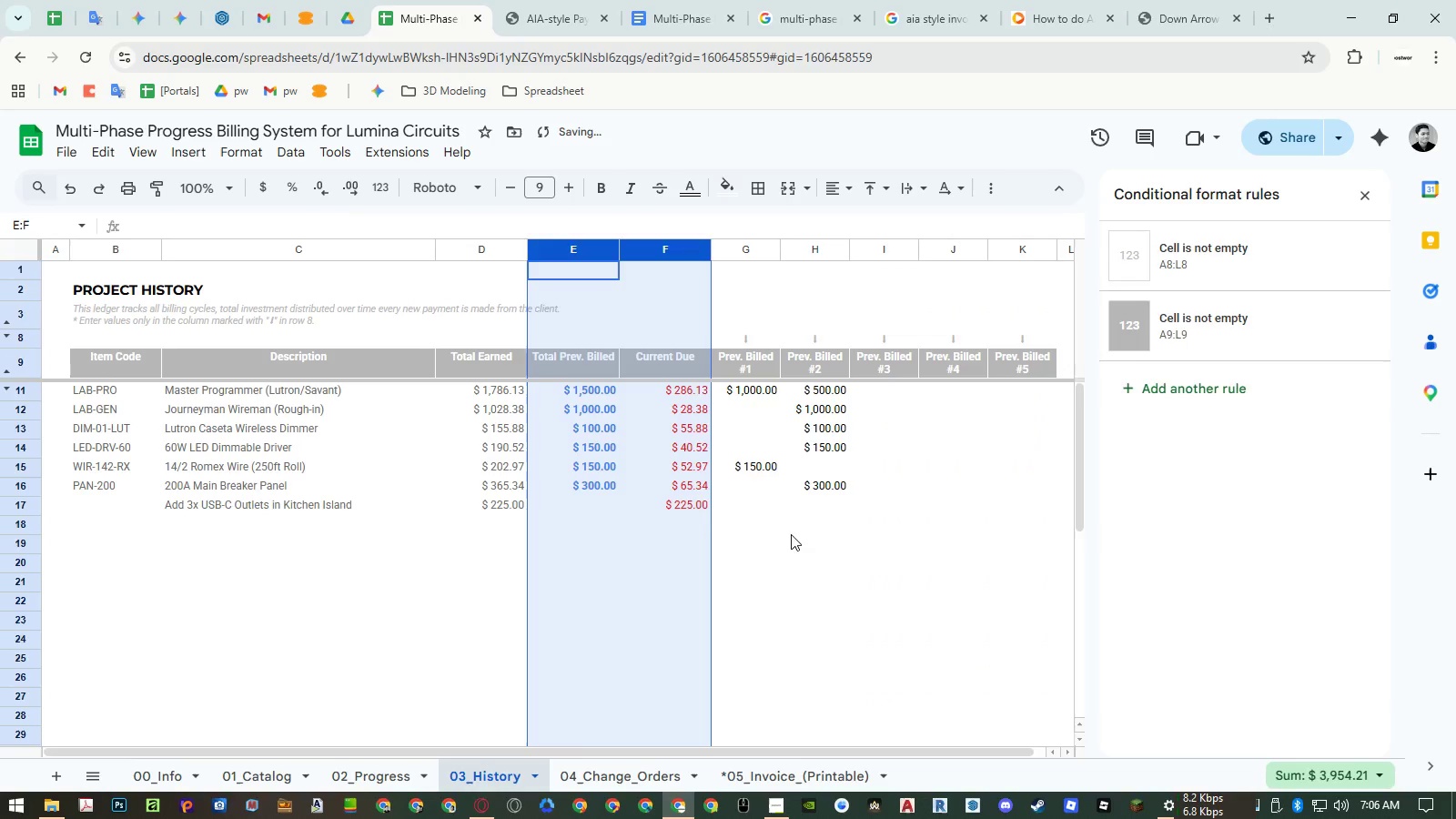 
left_click([793, 534])
 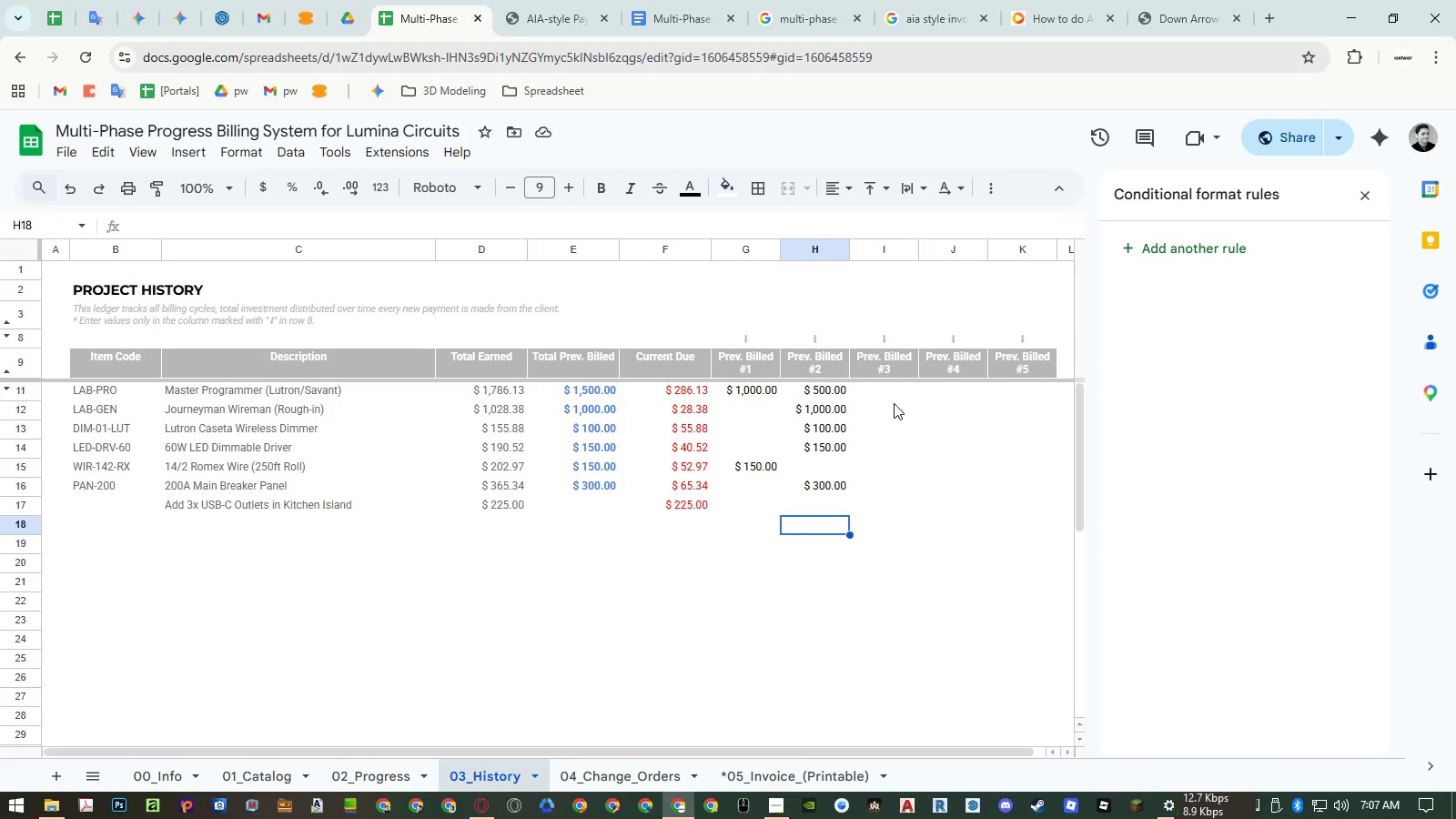 
wait(19.8)
 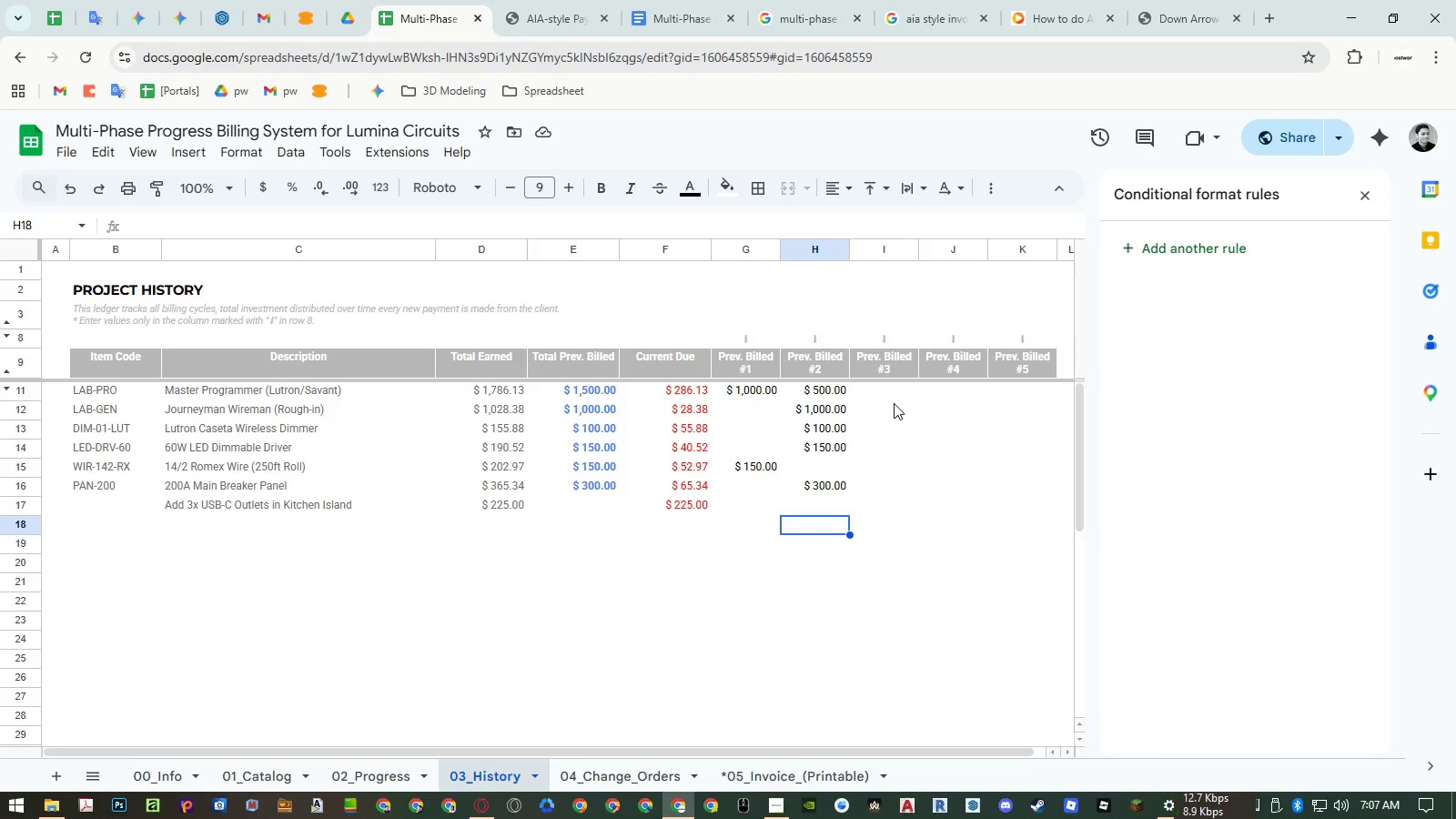 
left_click([1165, 17])
 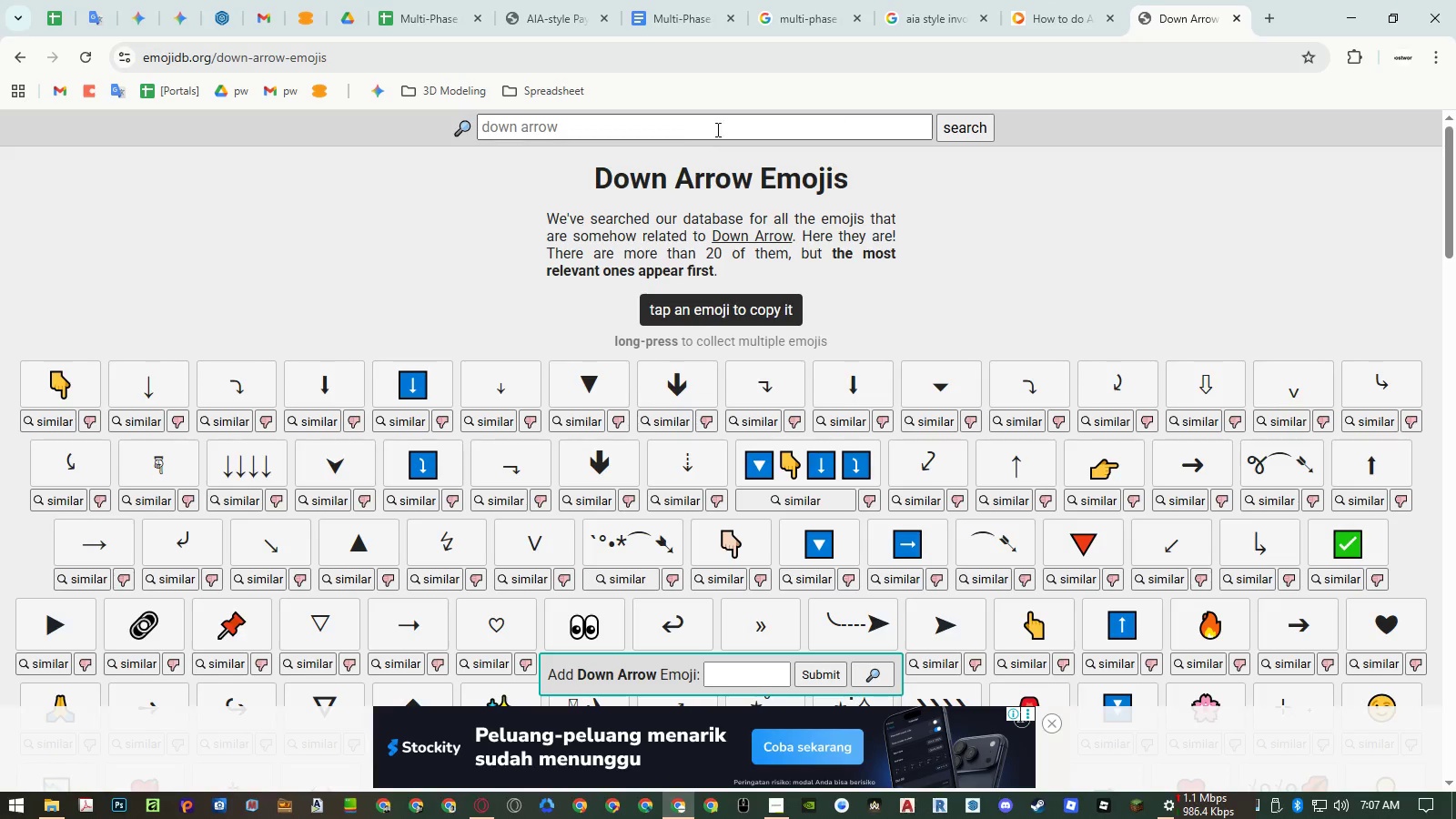 
left_click([582, 127])
 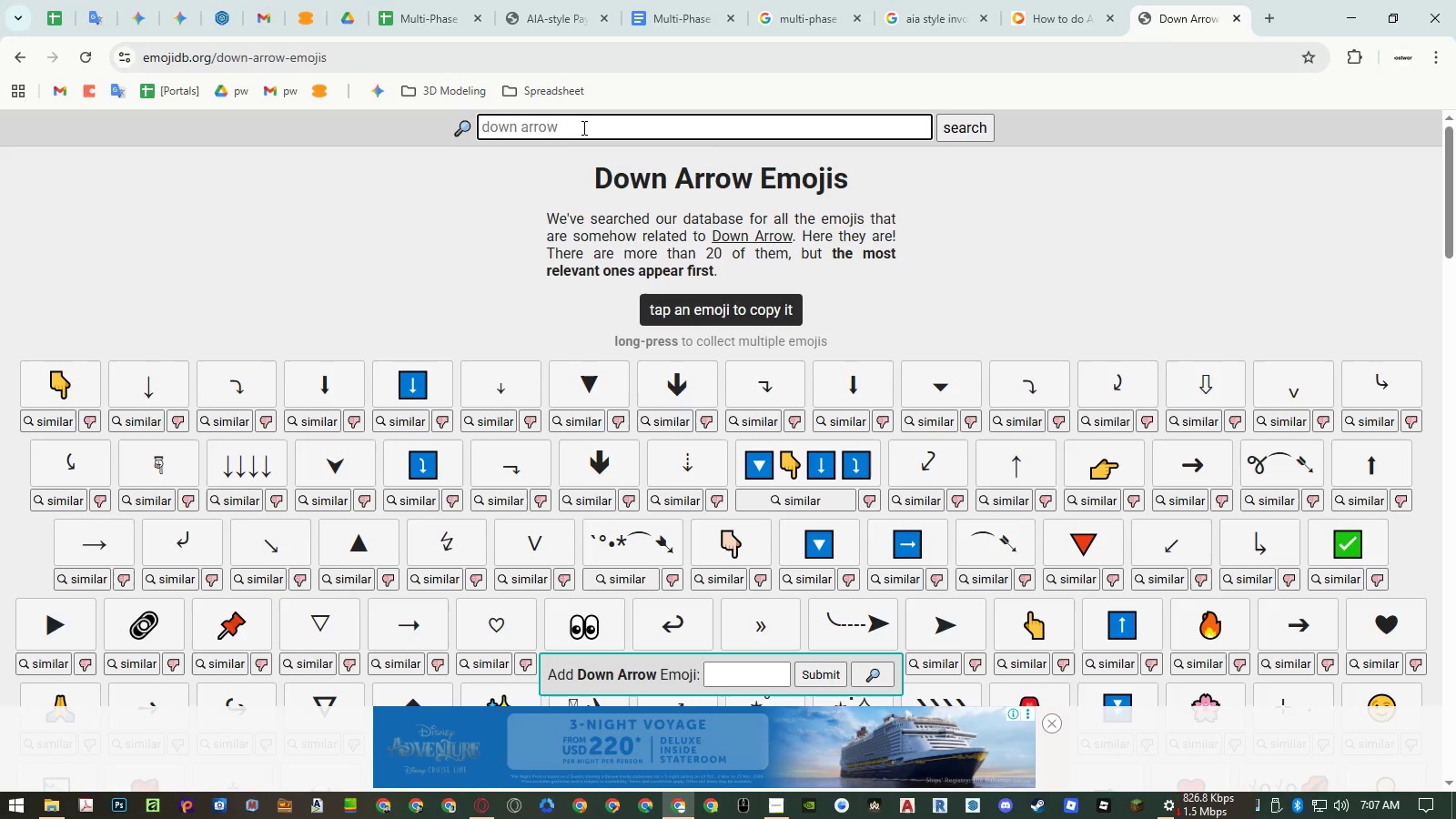 
type(right arrow)
 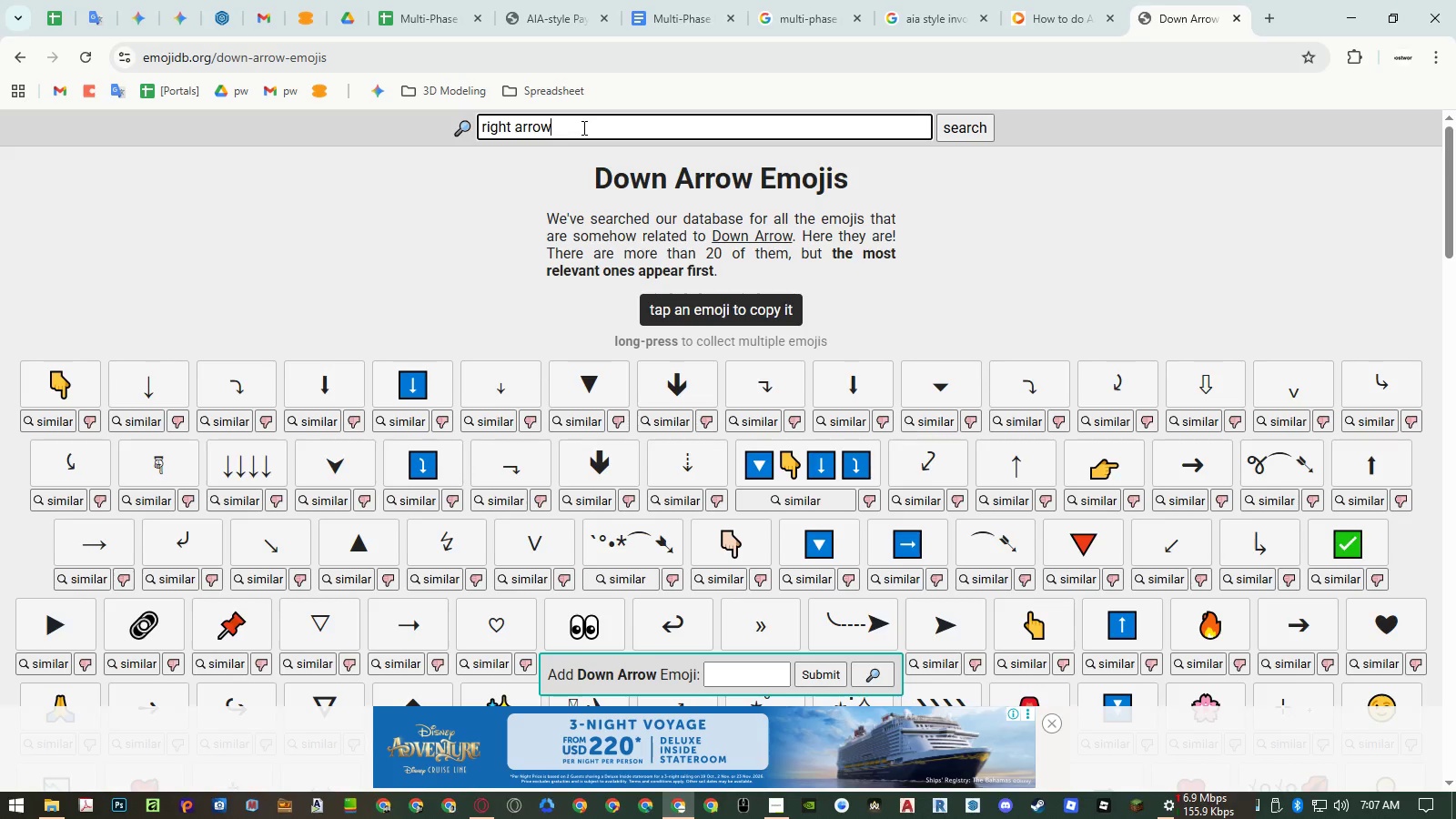 
key(Enter)
 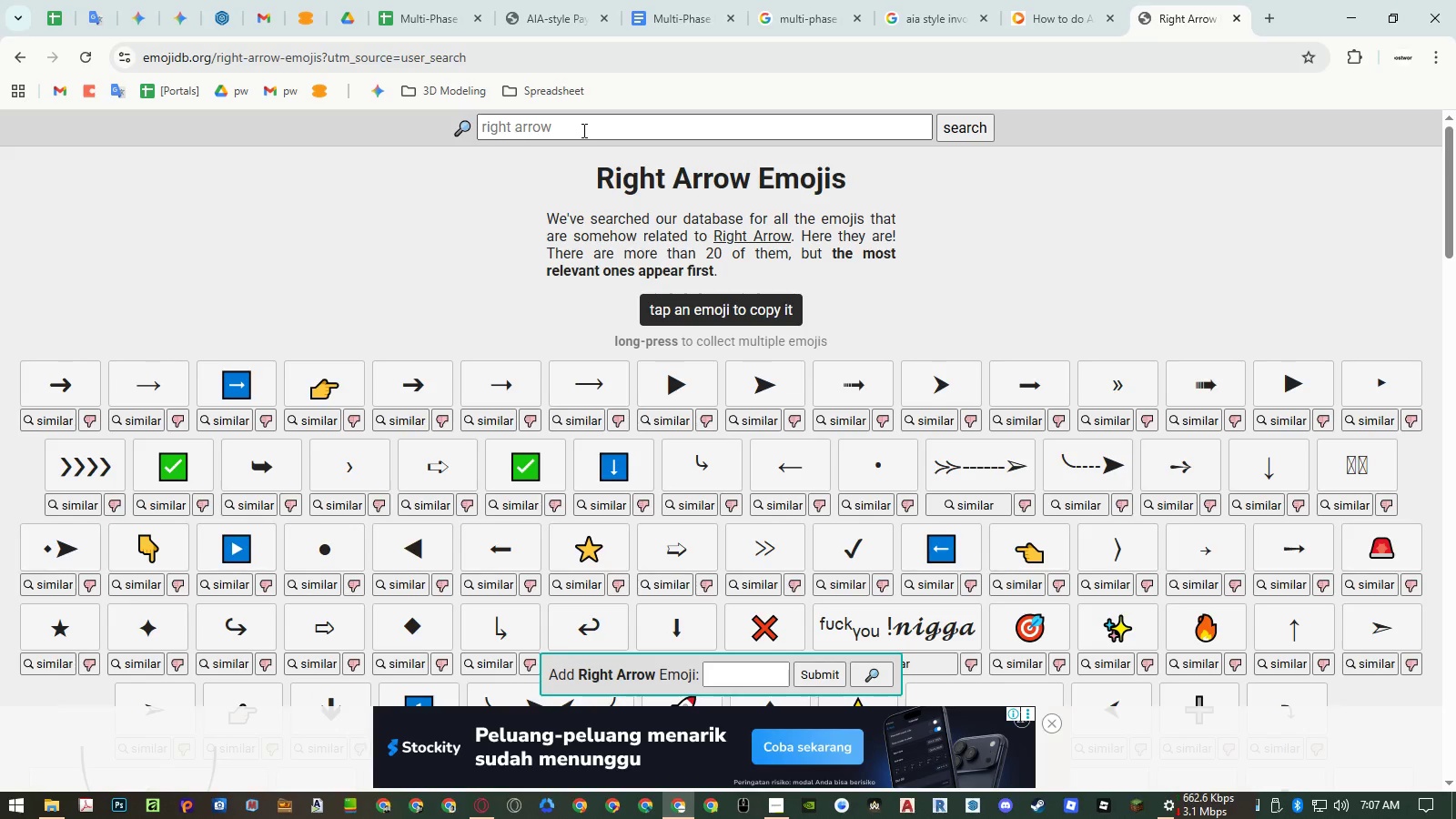 
left_click([416, 390])
 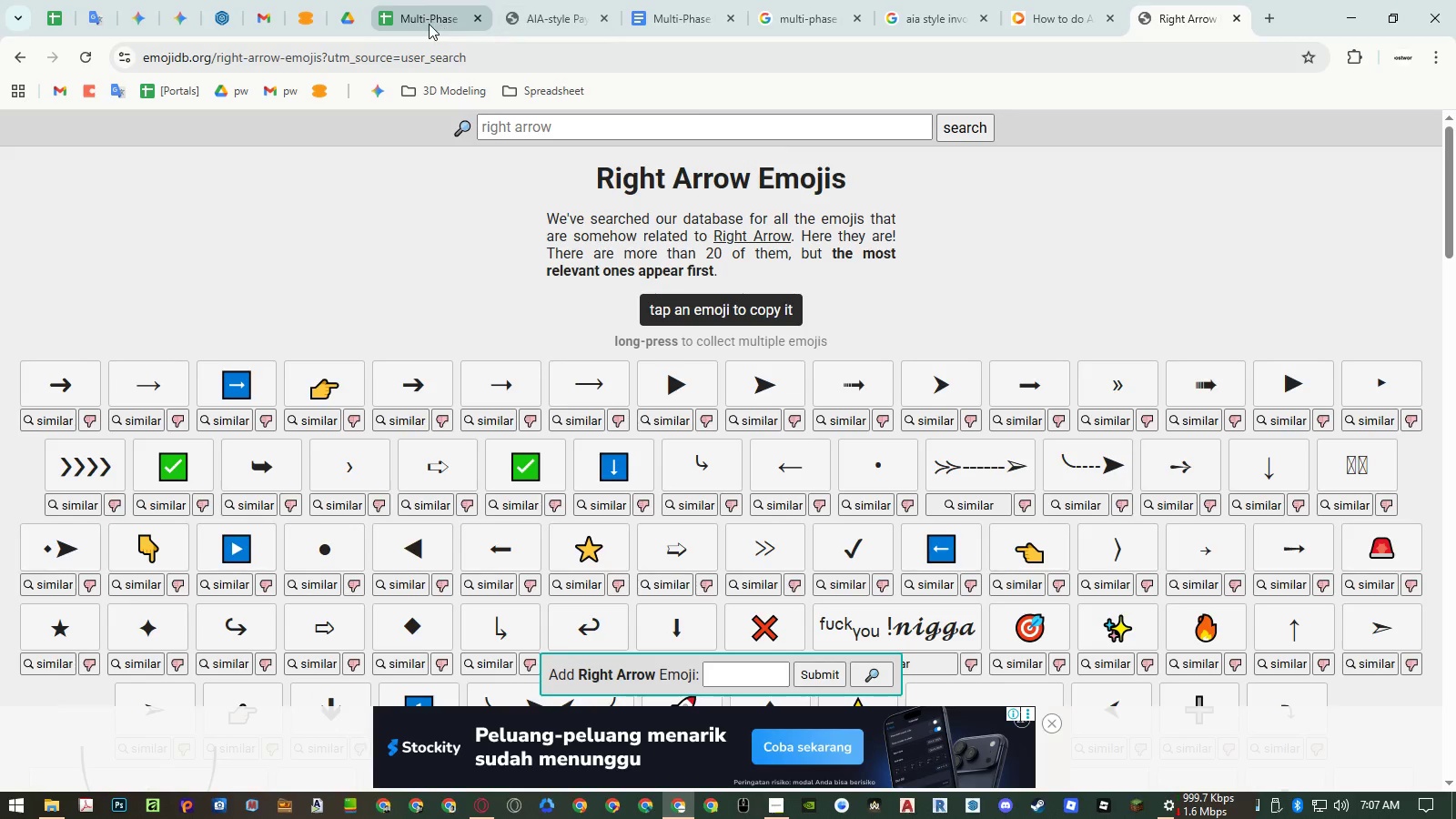 
left_click([429, 24])
 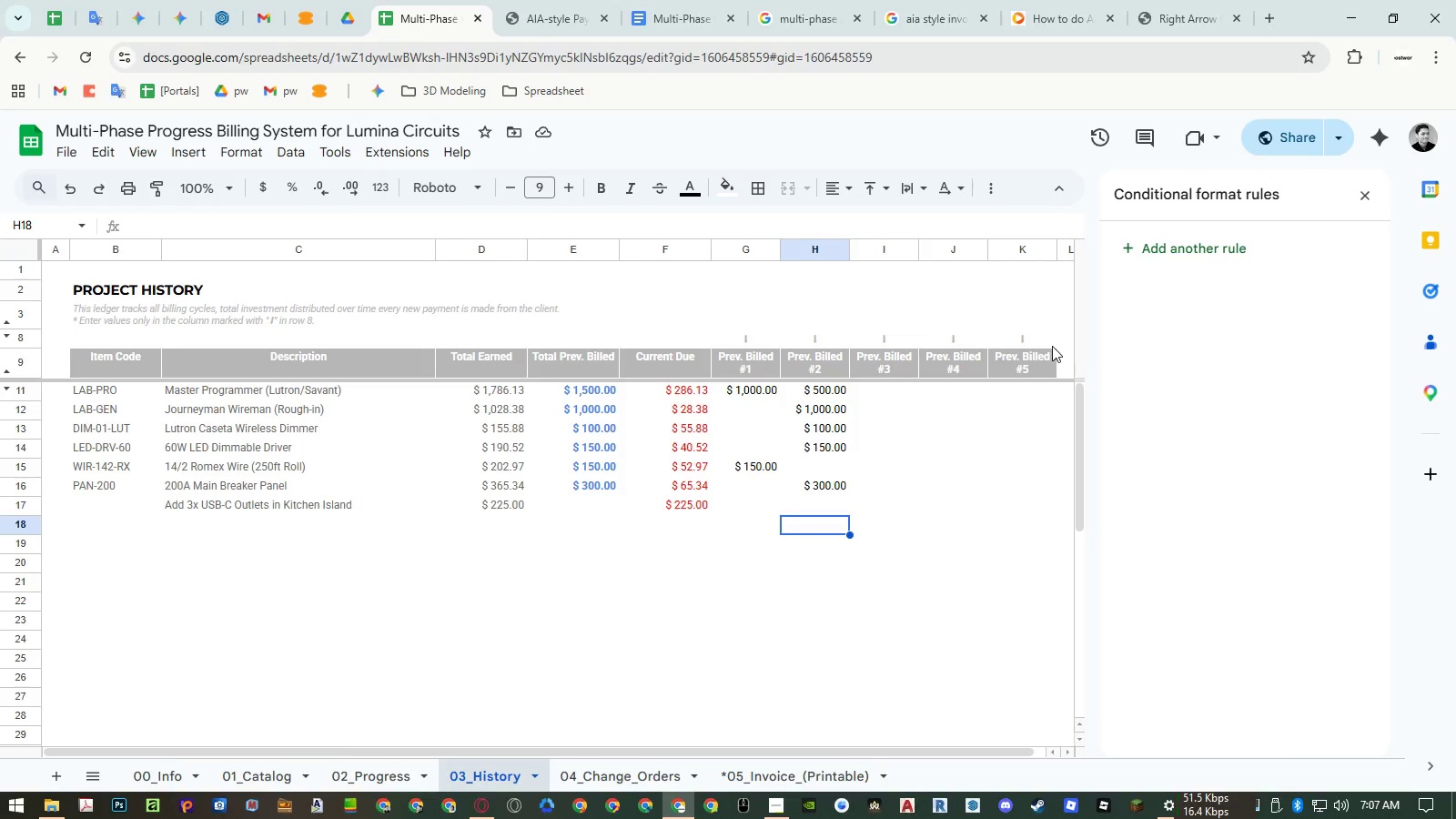 
hold_key(key=ShiftLeft, duration=0.92)
scroll: coordinate [876, 450], scroll_direction: down, amount: 6.0
 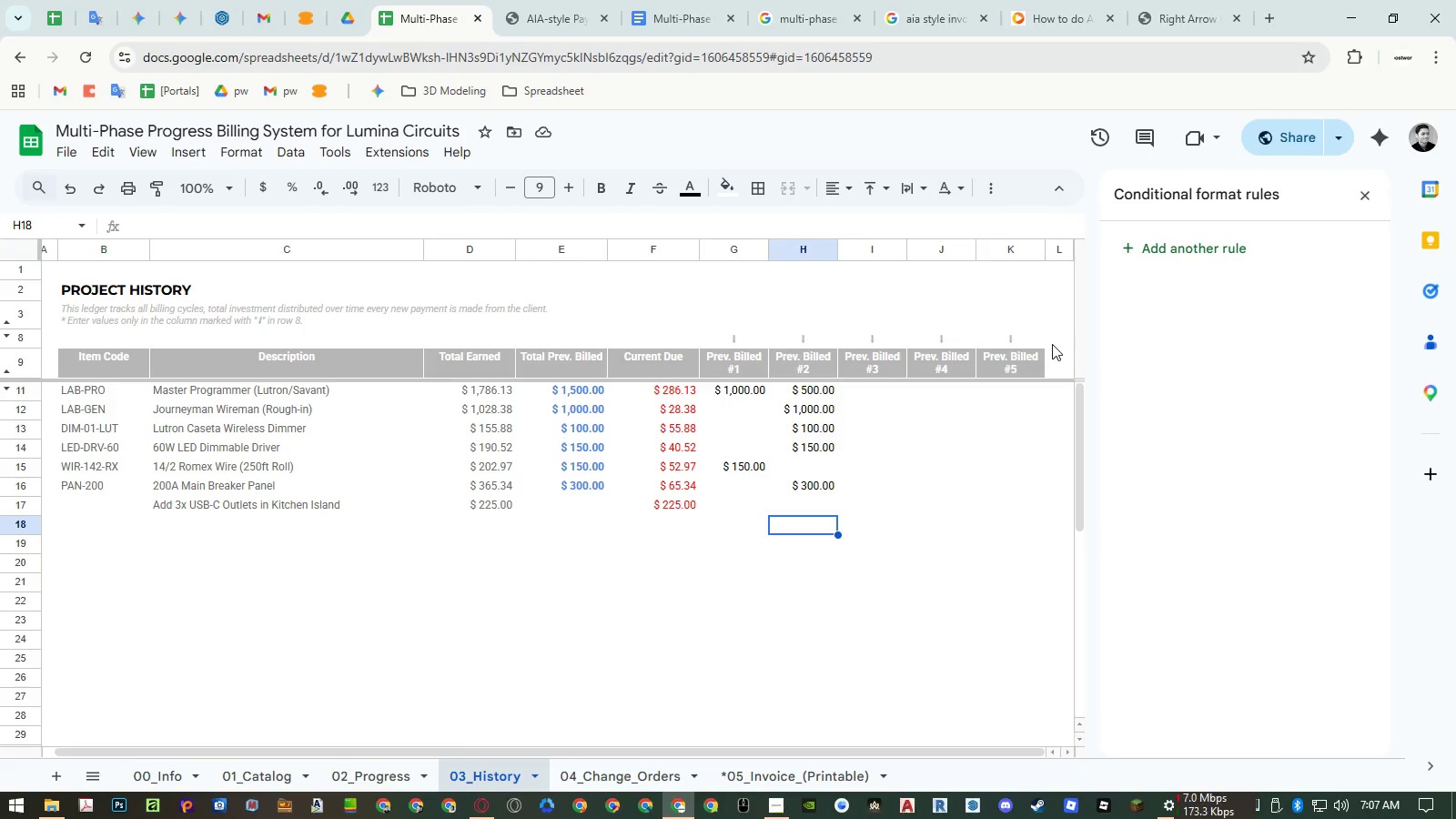 
left_click([1054, 343])
 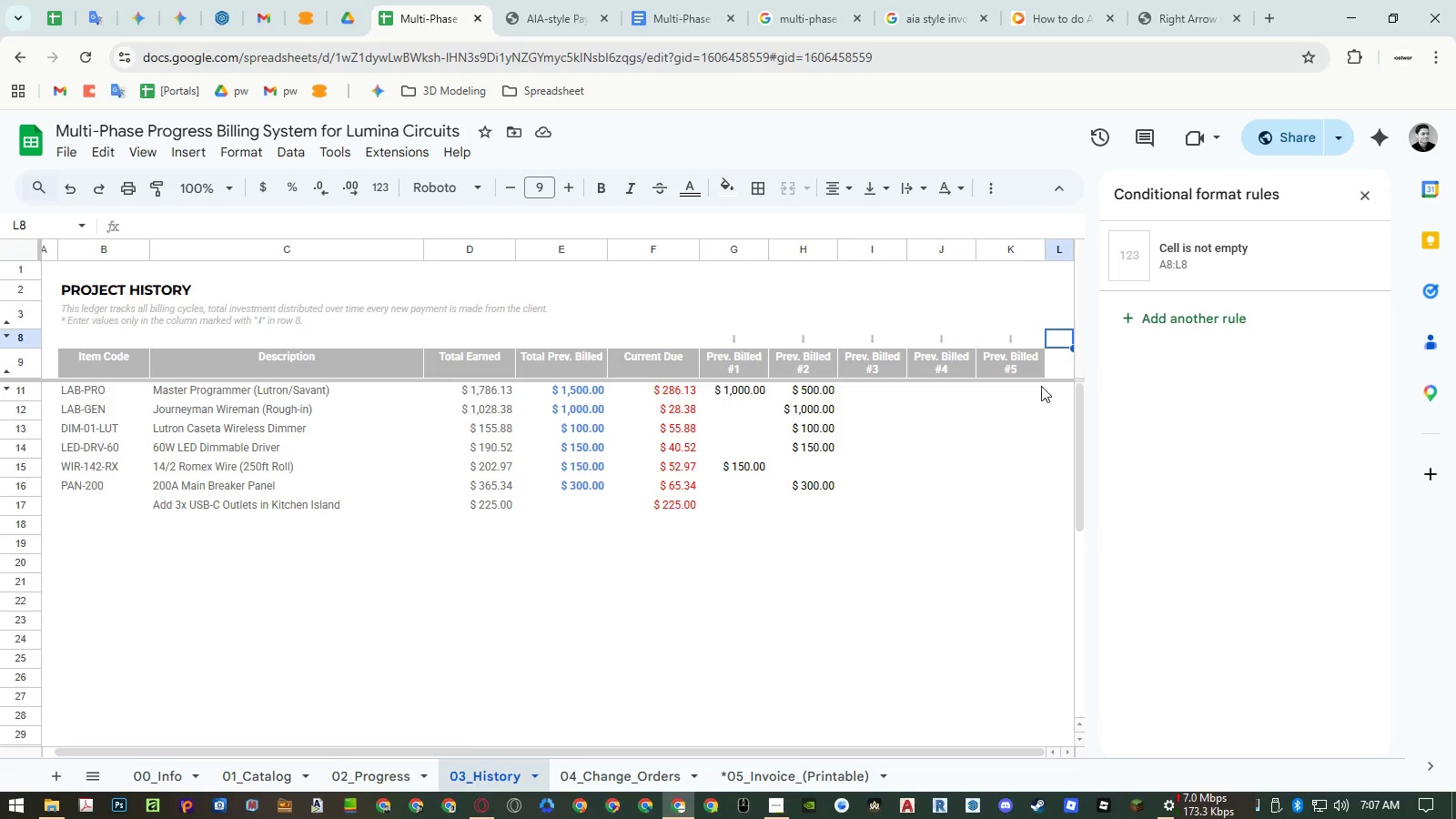 
key(Control+ControlLeft)
 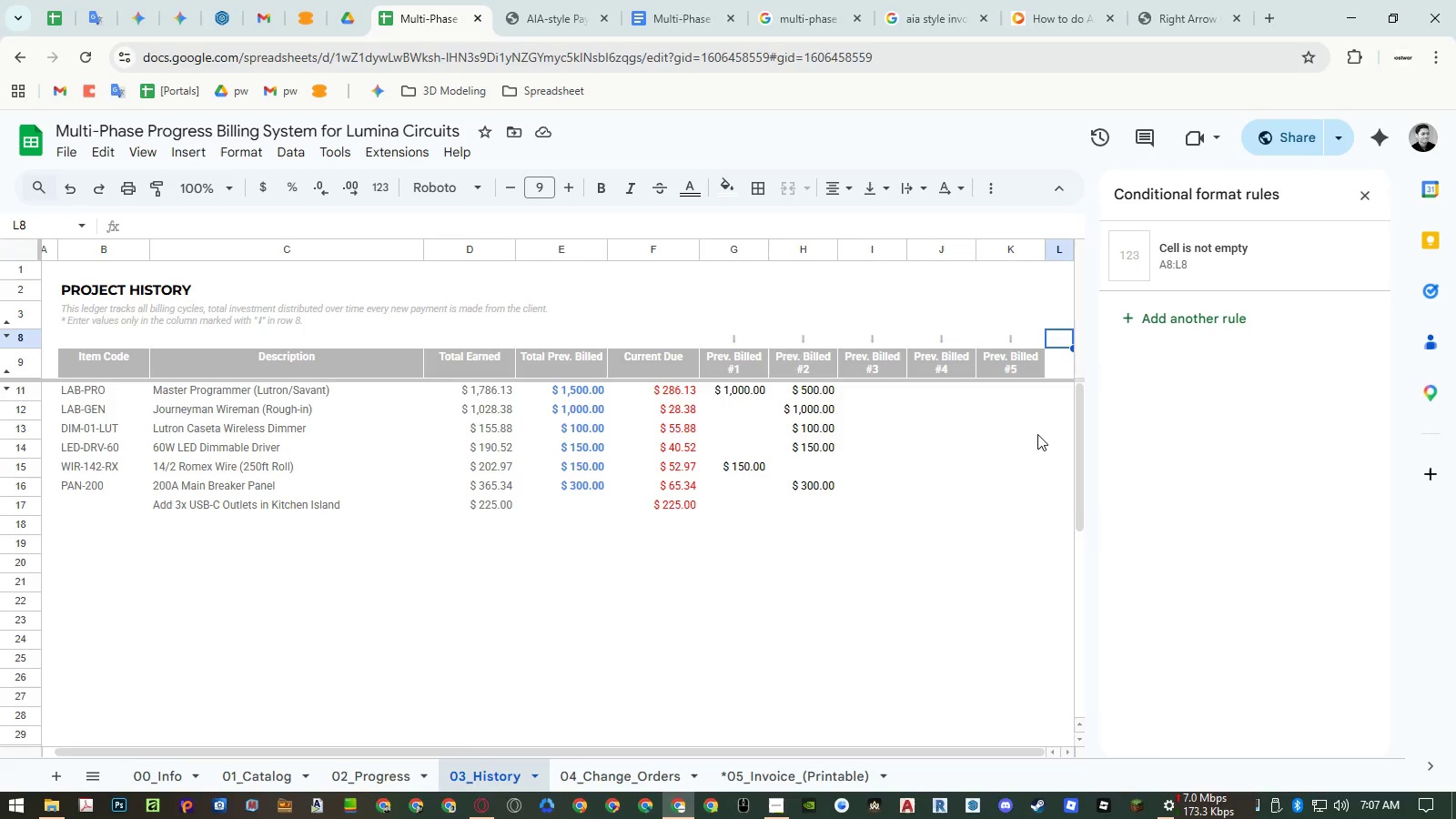 
key(Control+Shift+ShiftLeft)
 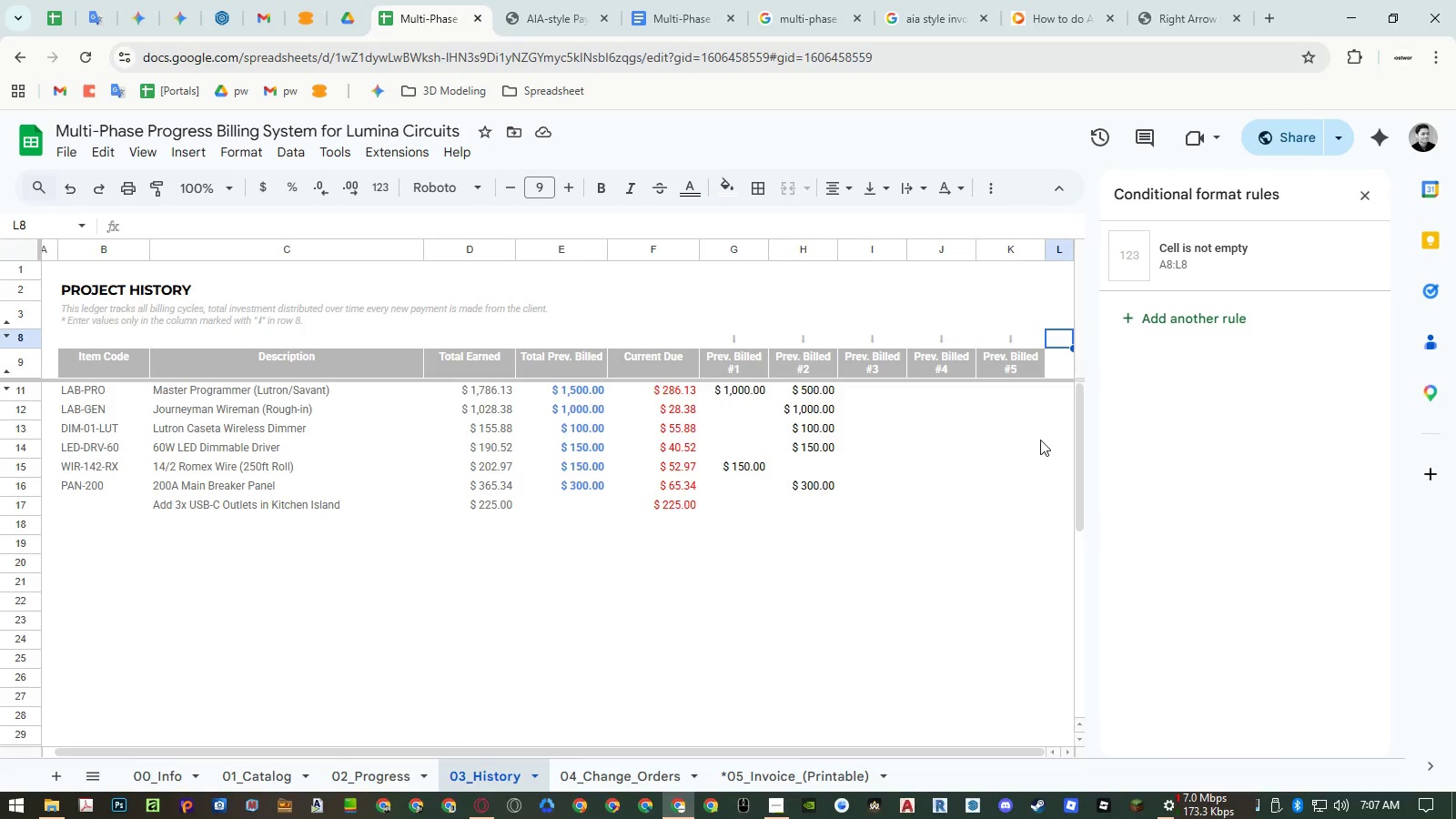 
key(Control+Shift+V)
 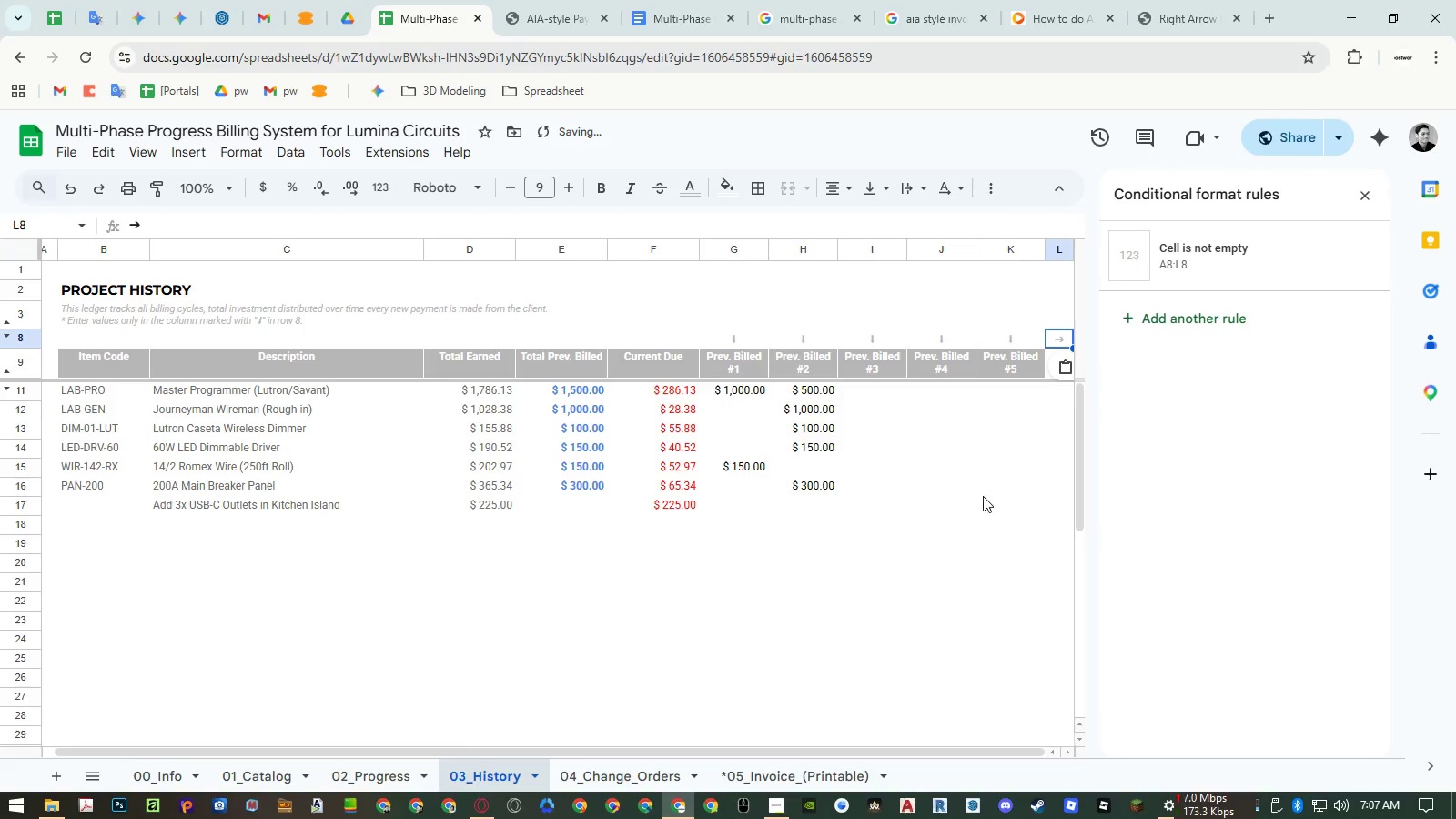 
left_click([974, 505])
 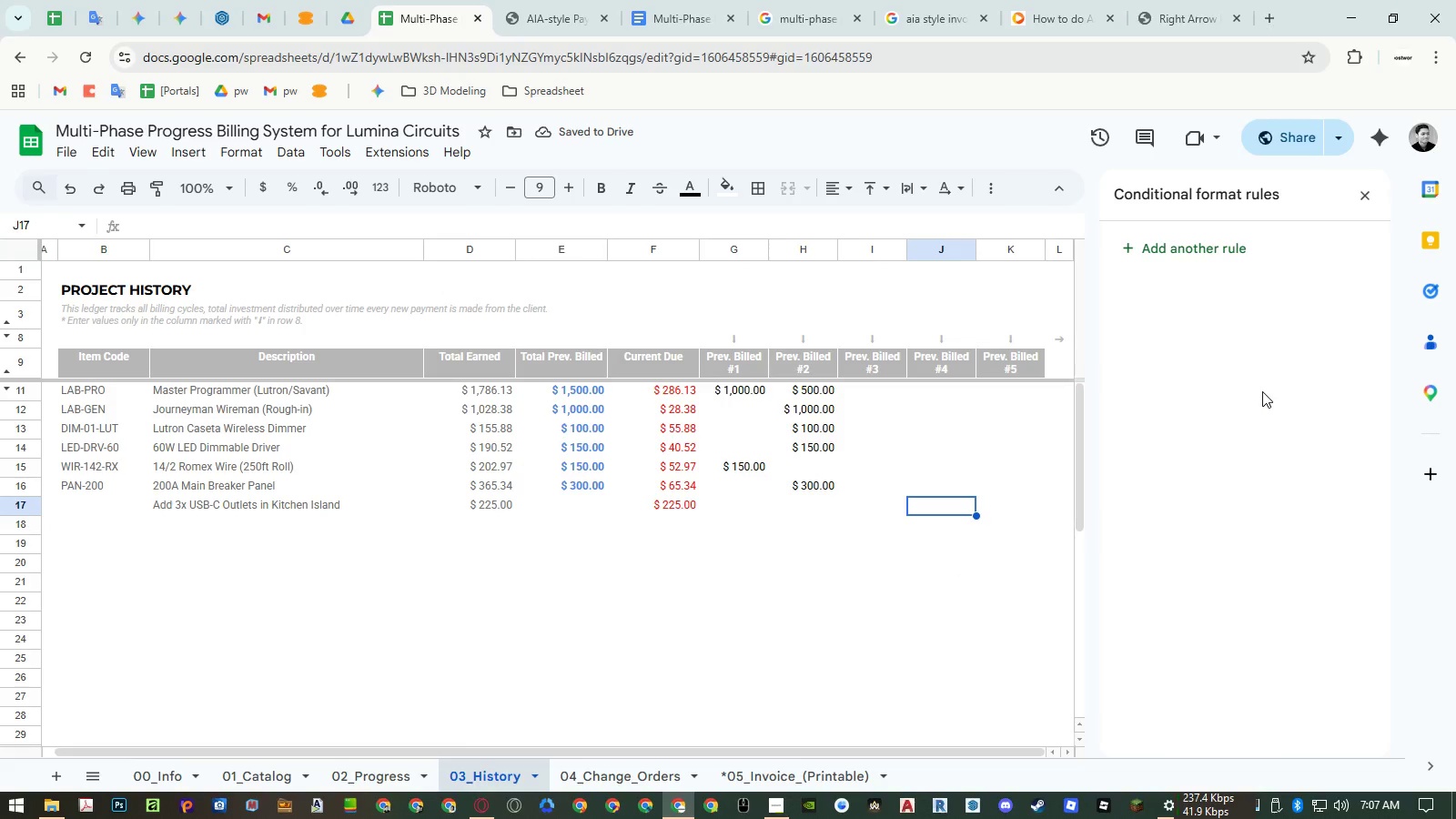 
left_click([1065, 366])
 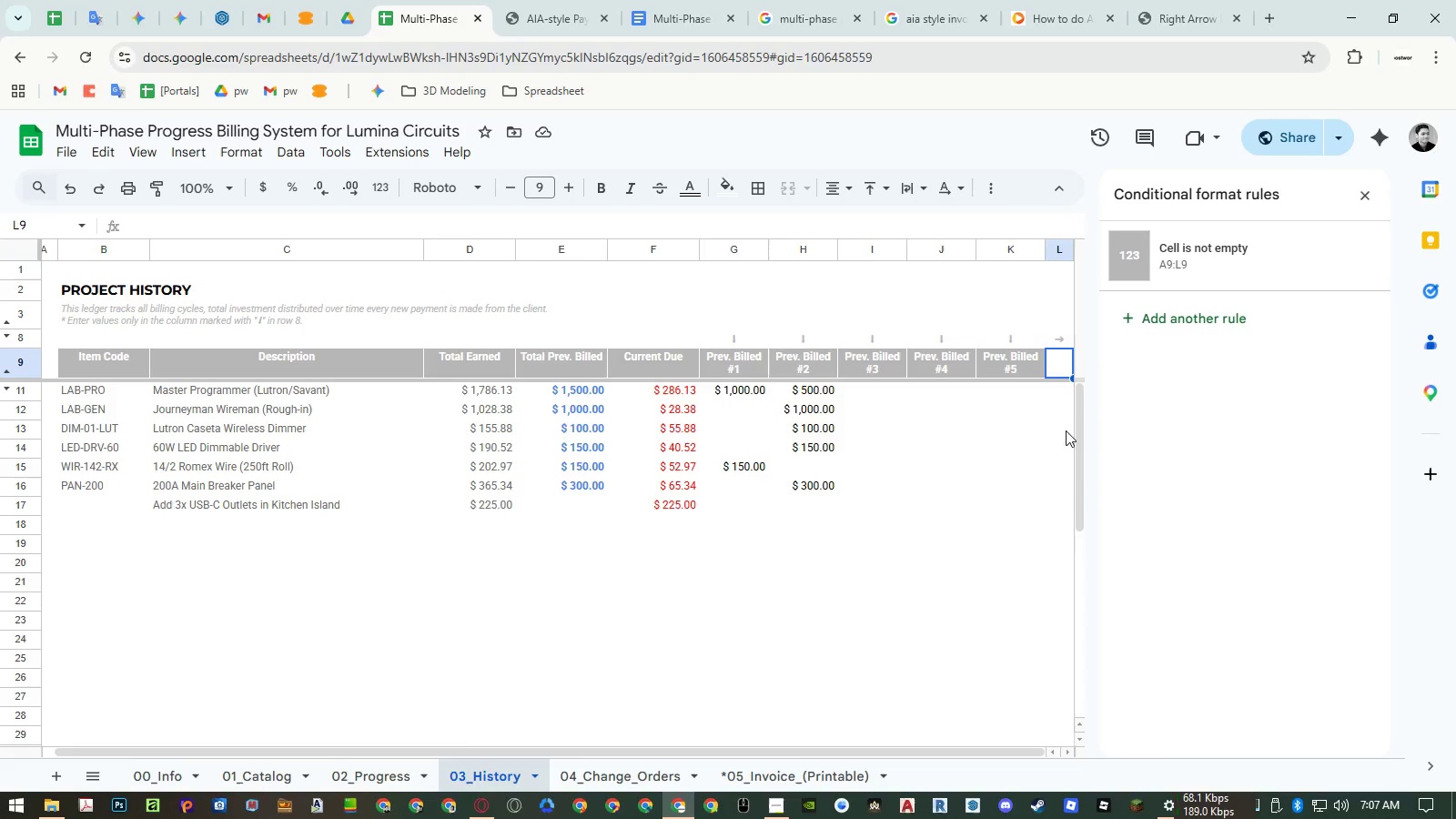 
key(Control+ControlLeft)
 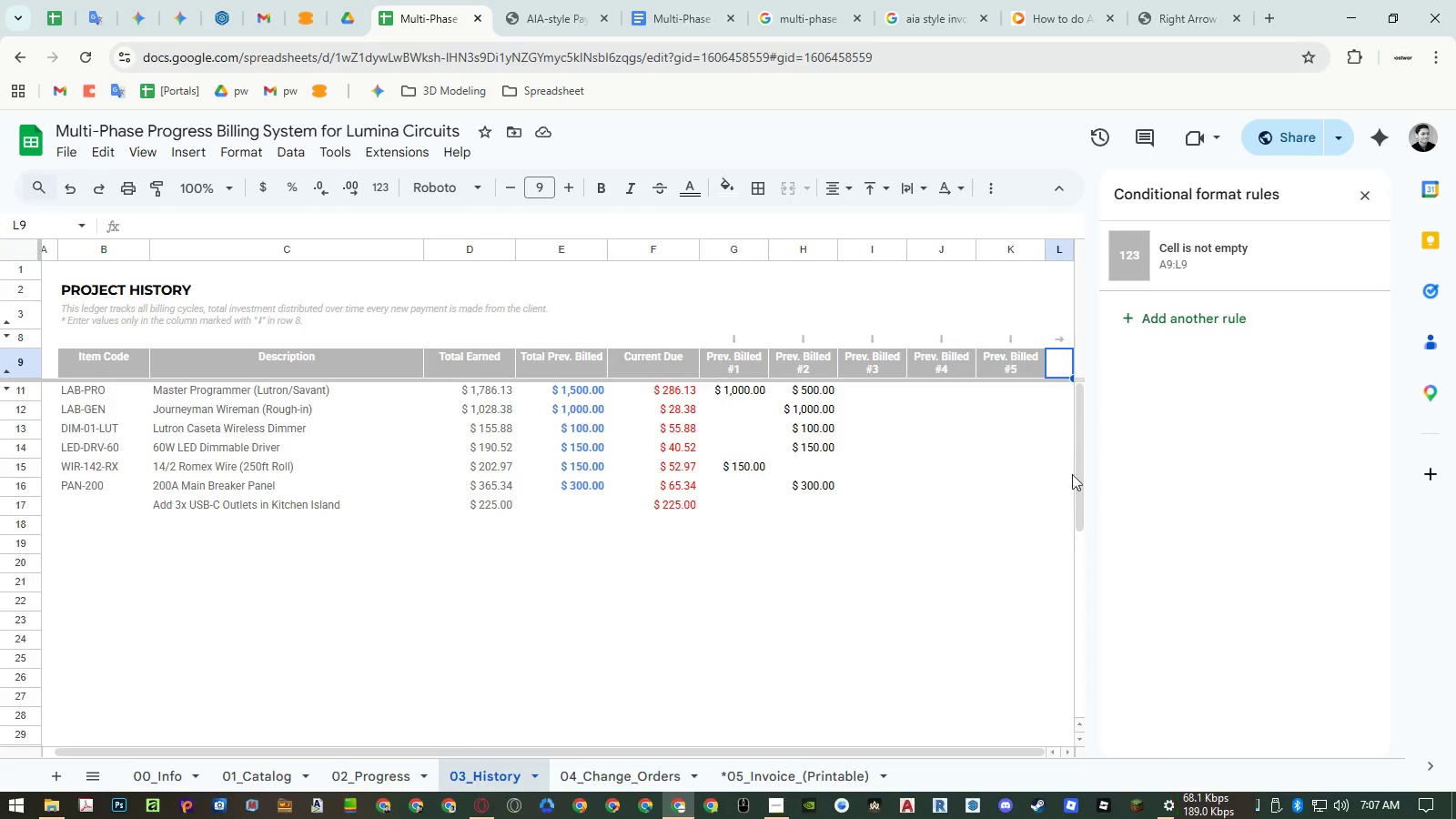 
key(Control+Shift+ShiftLeft)
 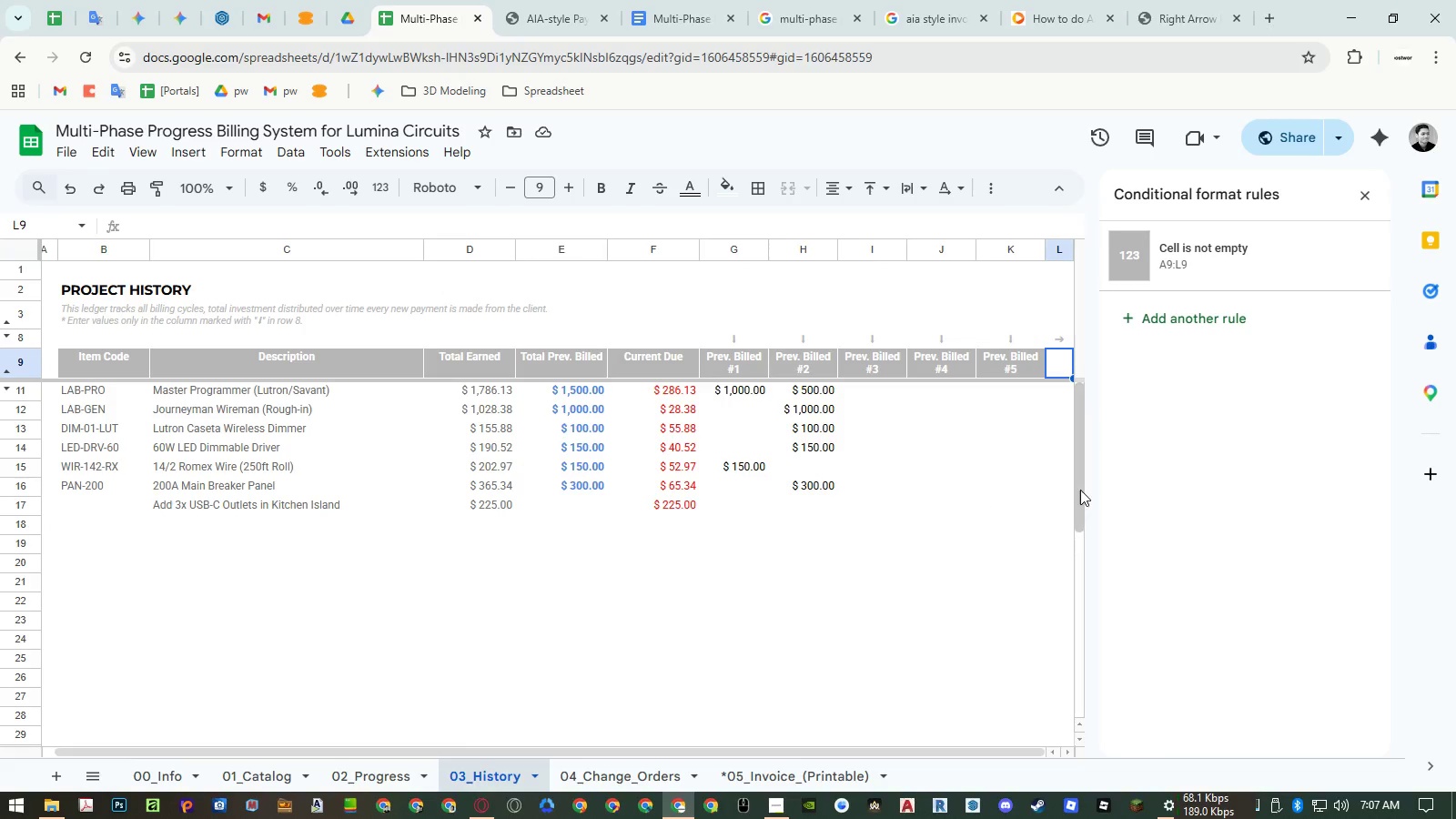 
key(Control+Shift+V)
 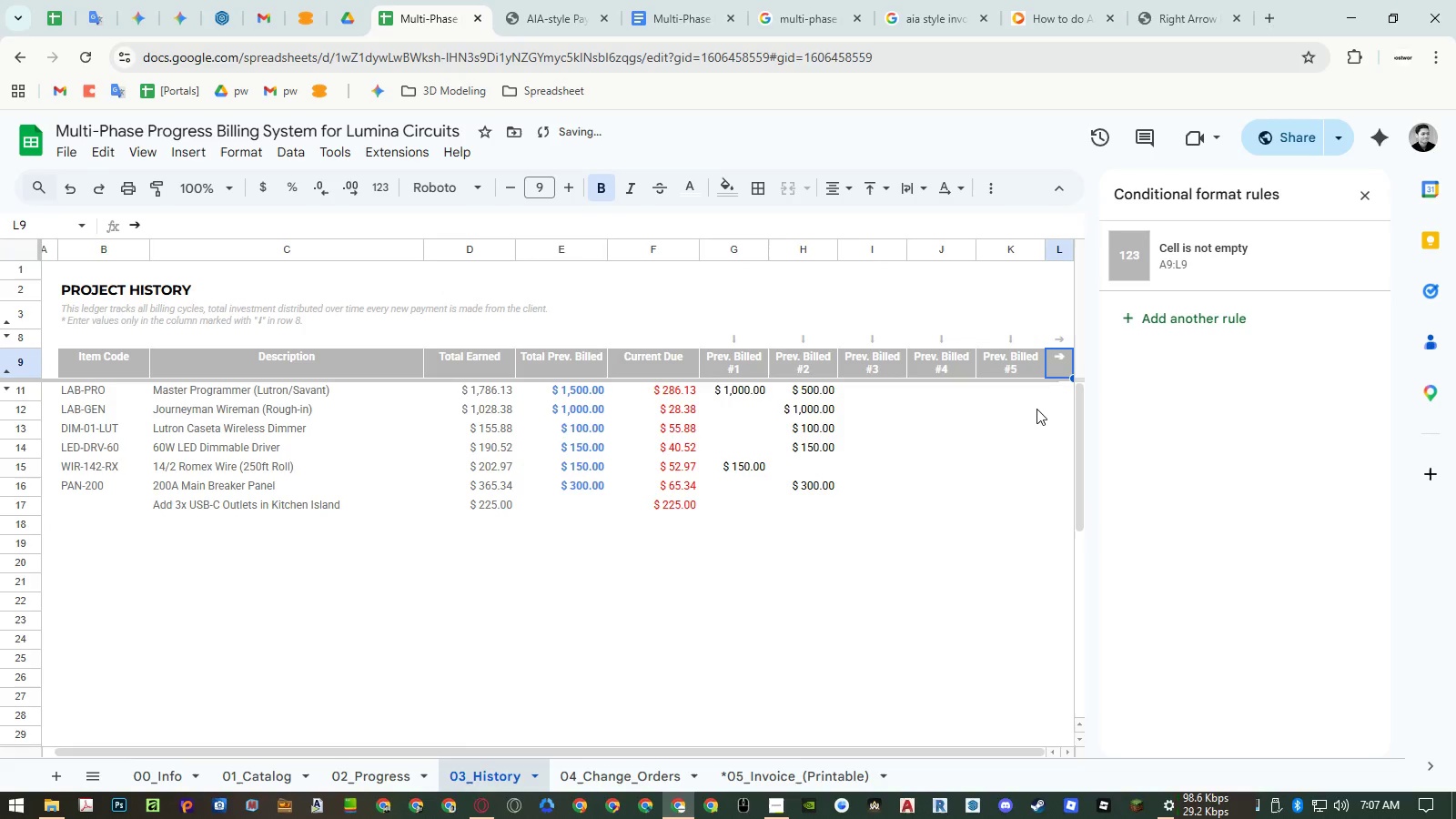 
key(Control+ControlLeft)
 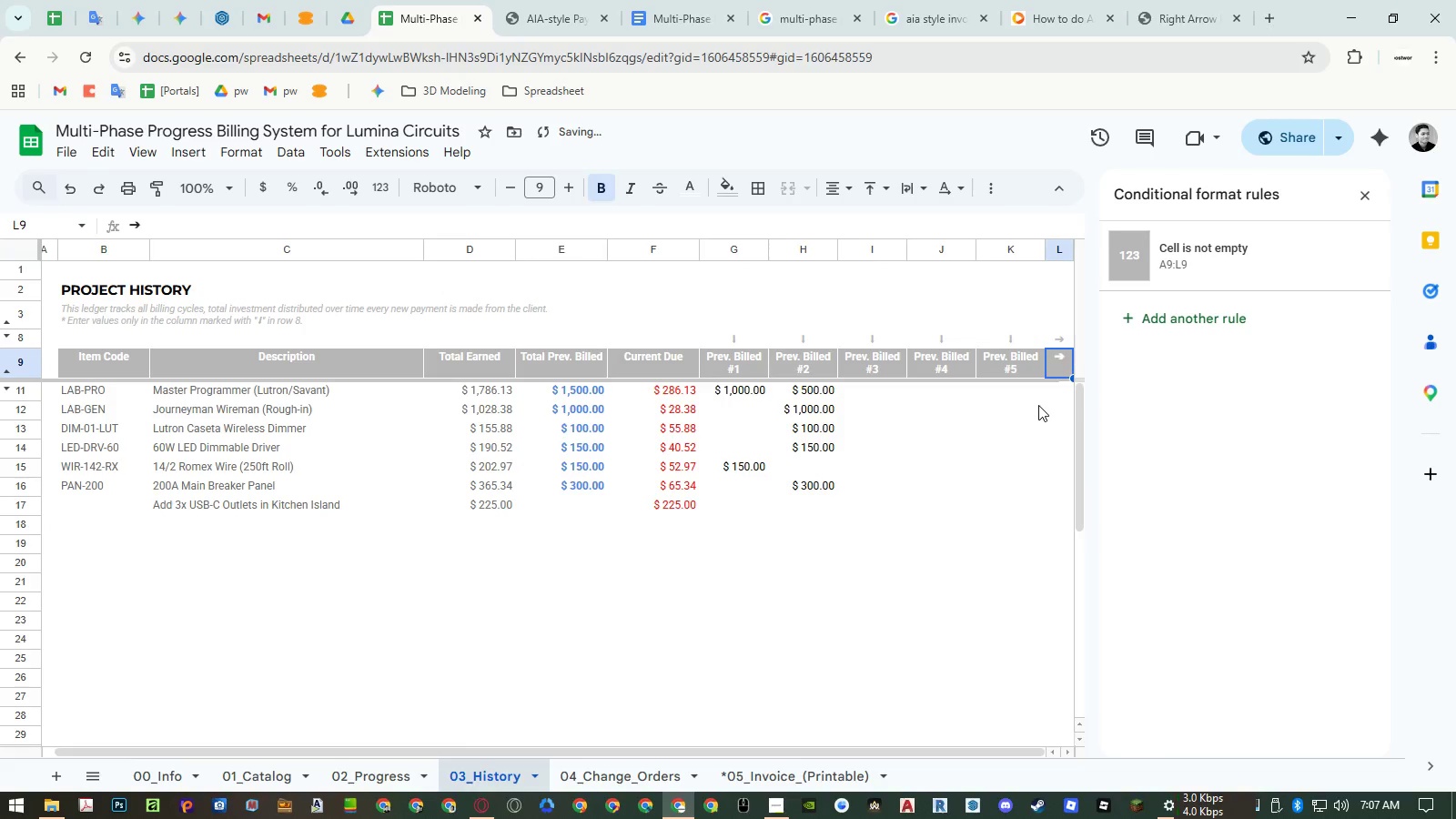 
key(Control+Z)
 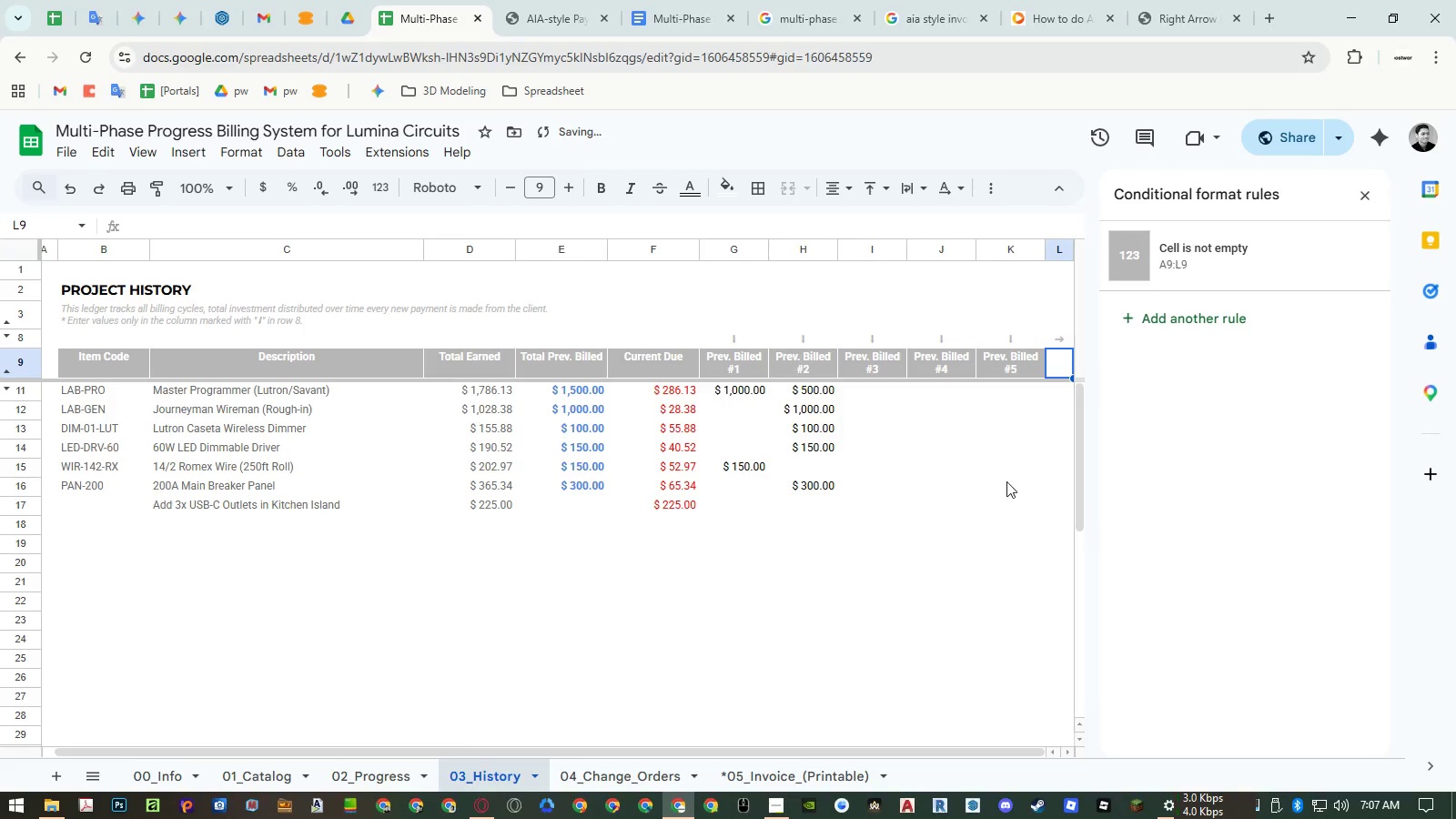 
left_click([1006, 482])
 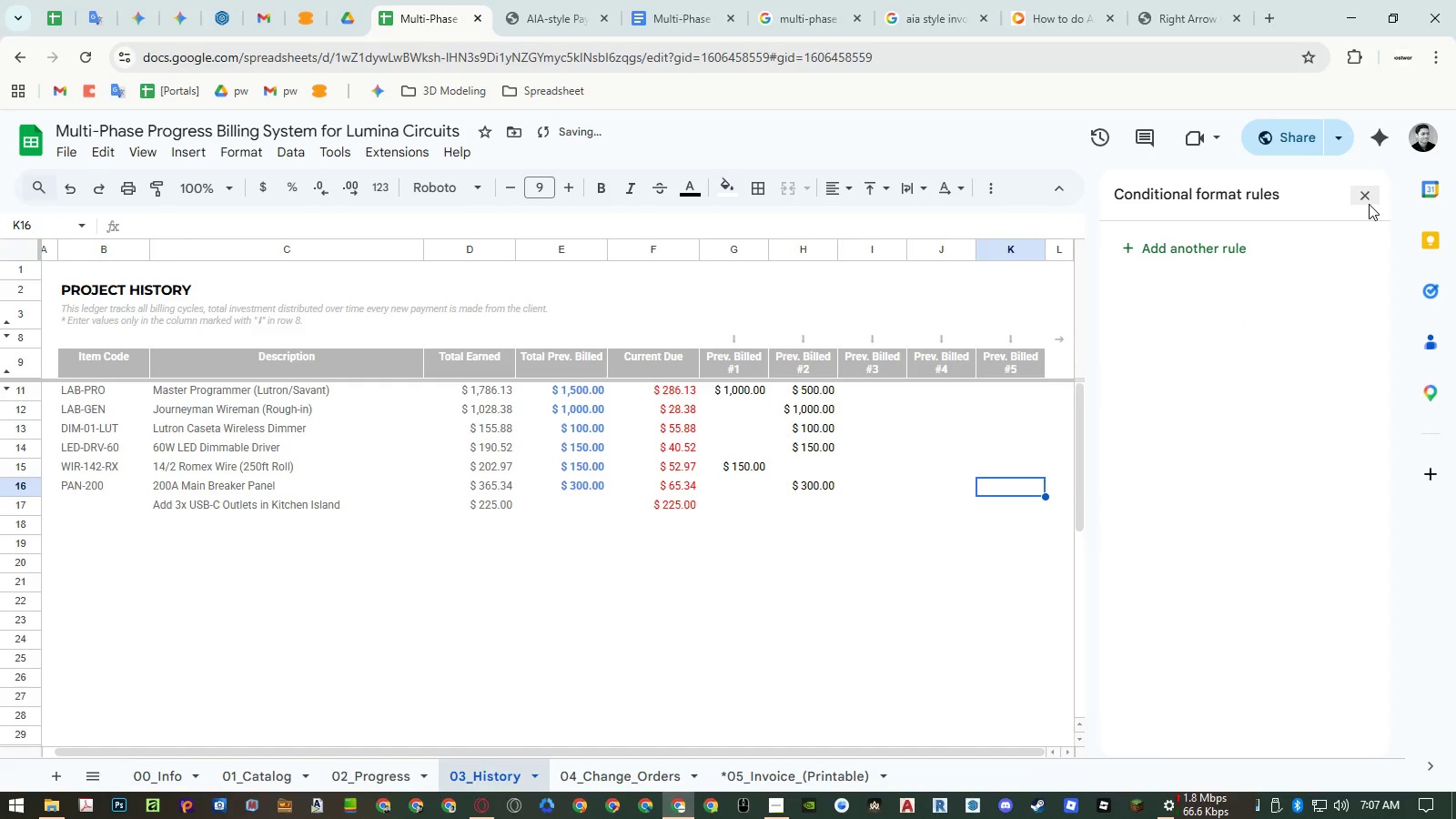 
left_click([1370, 204])
 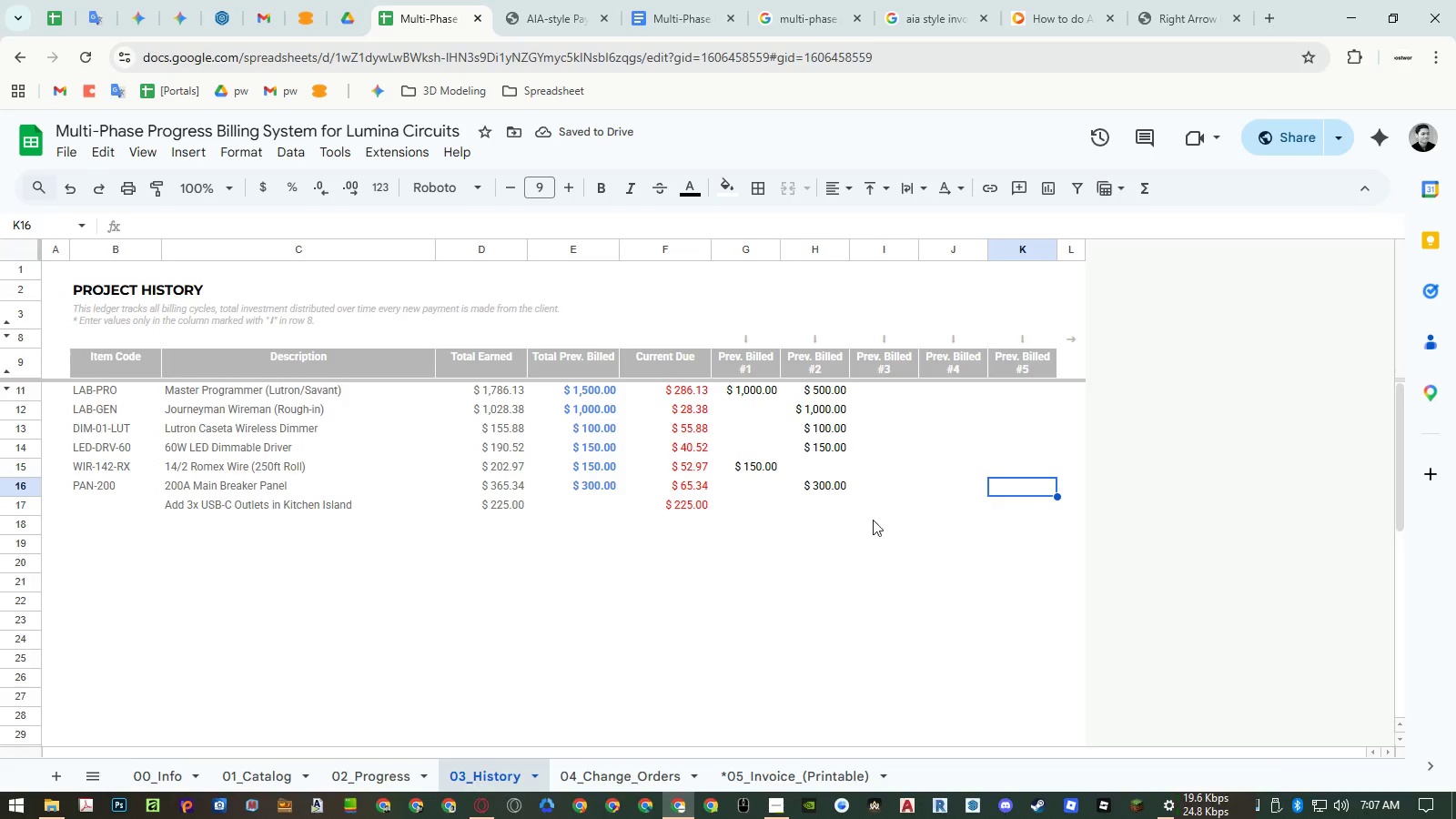 
left_click([815, 512])
 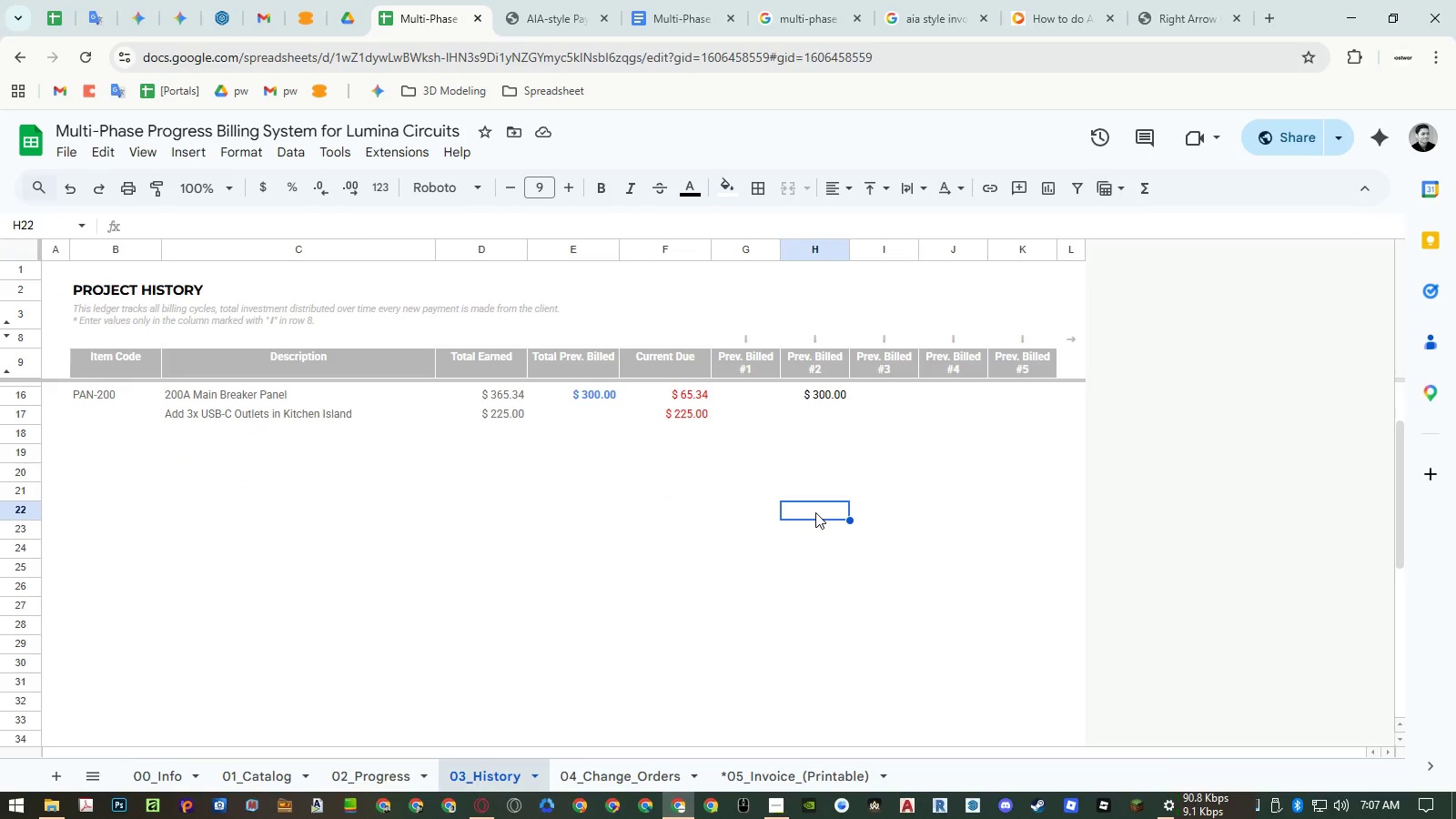 
scroll: coordinate [815, 512], scroll_direction: down, amount: 1.0
 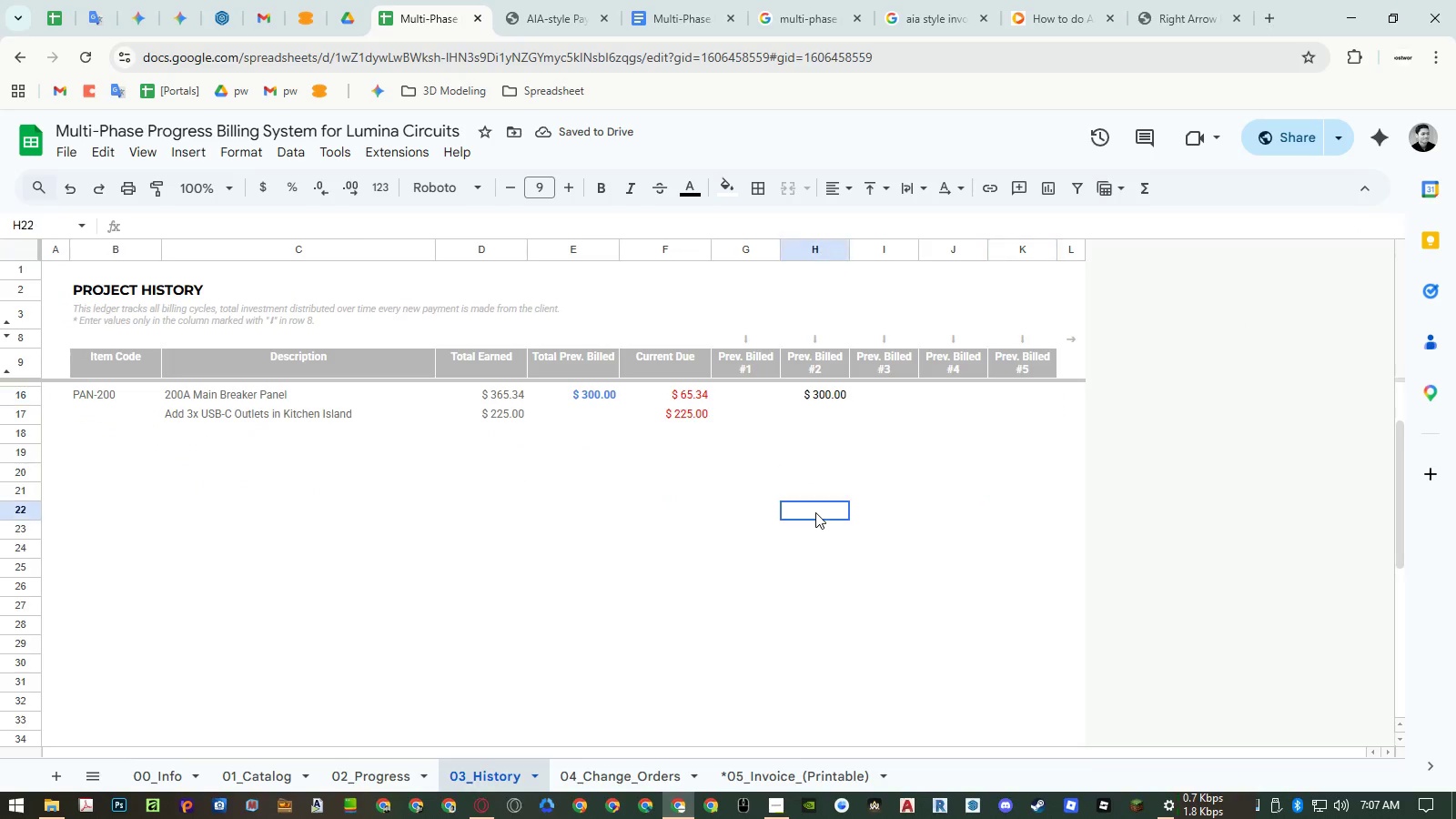 
scroll: coordinate [869, 480], scroll_direction: up, amount: 28.0
 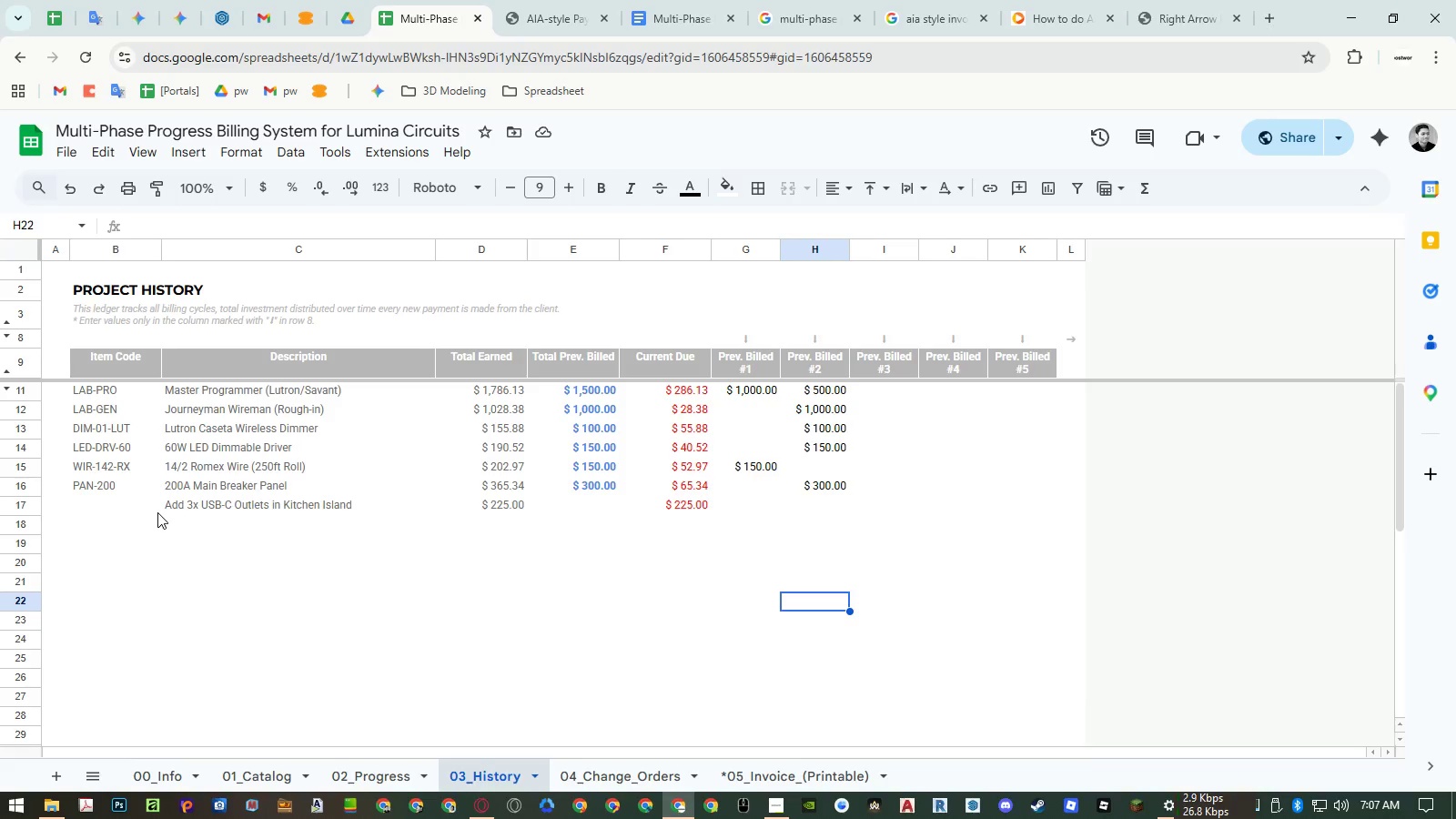 
wait(5.9)
 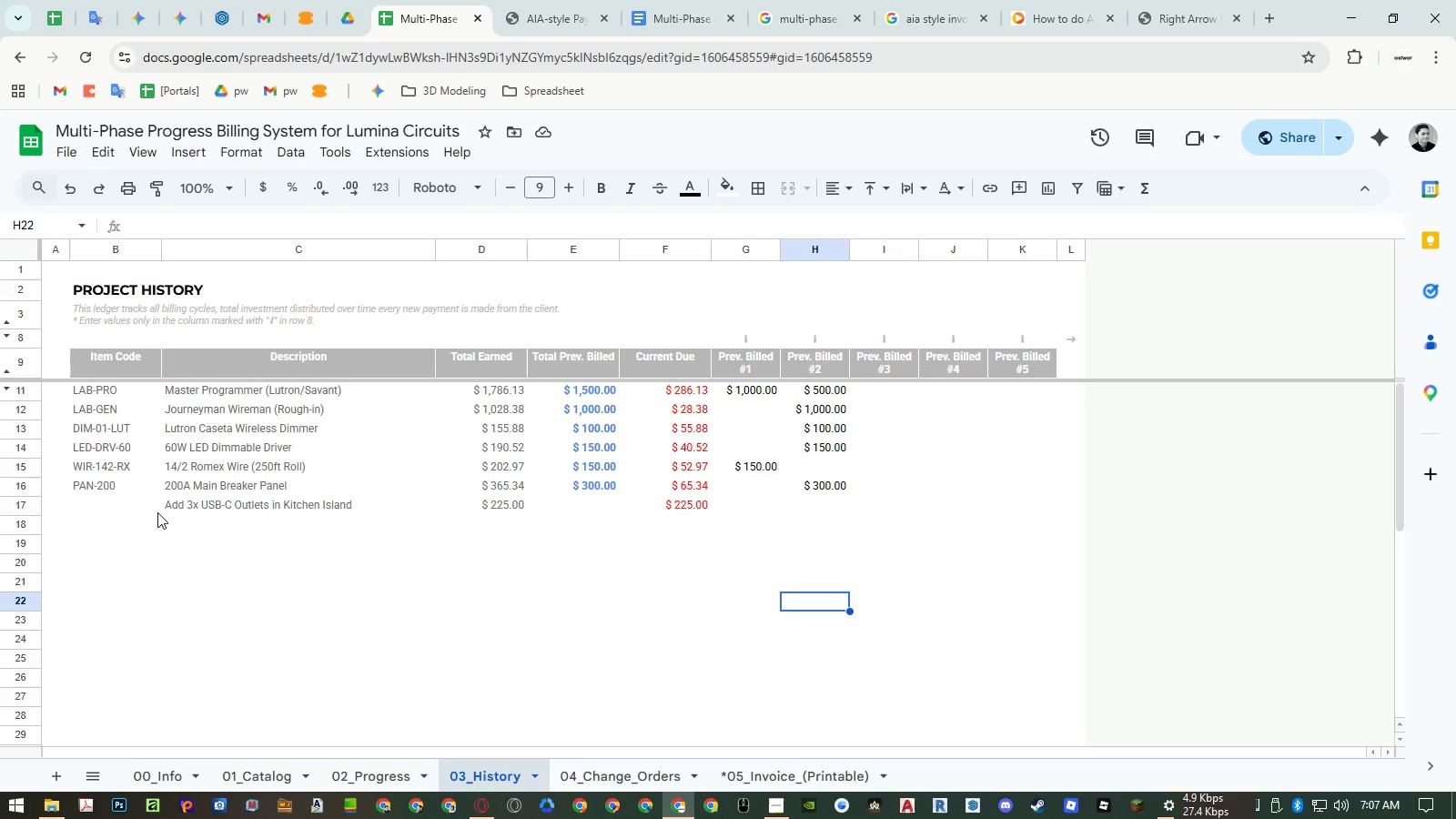 
left_click([611, 768])
 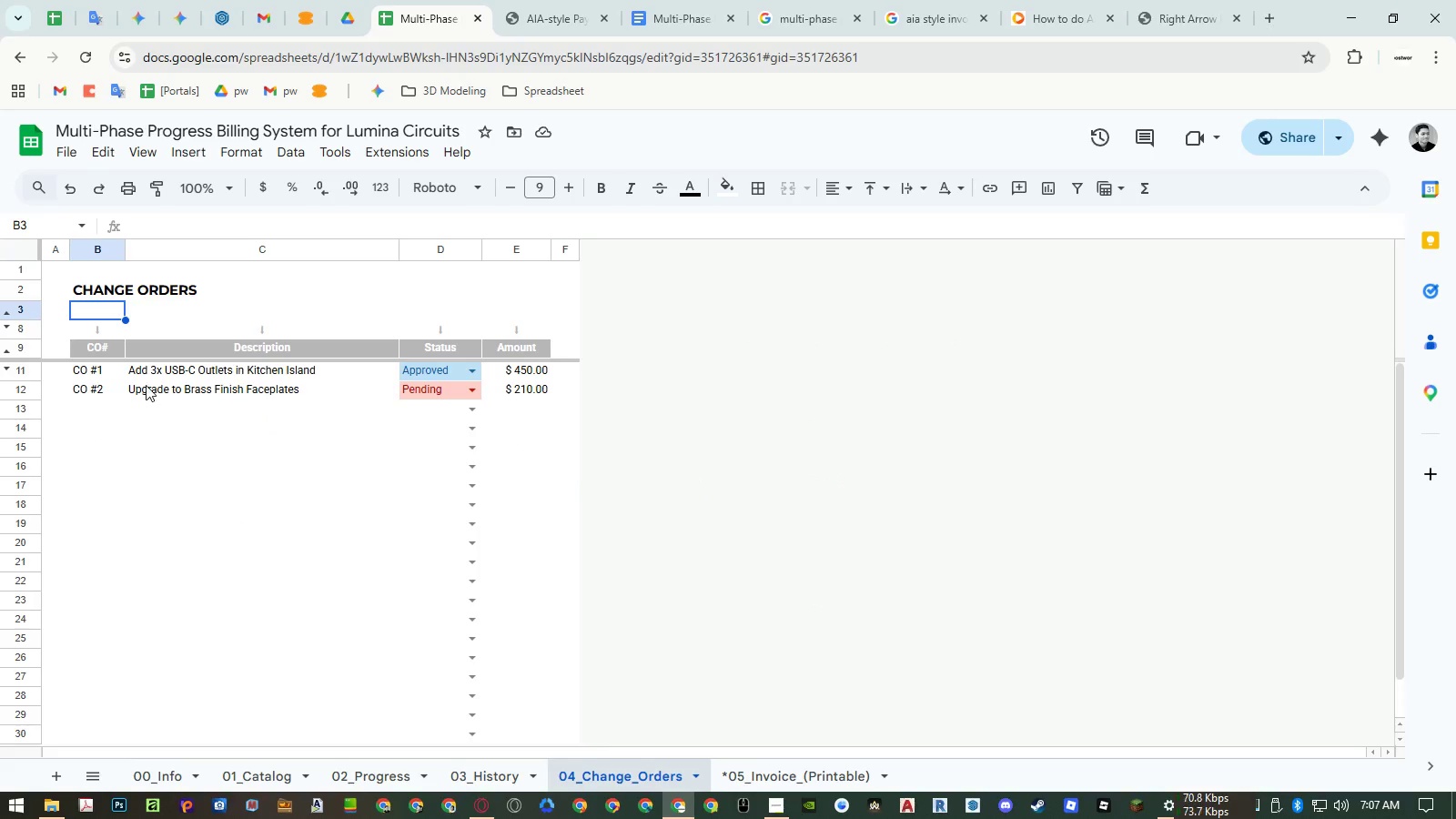 
left_click([8, 373])
 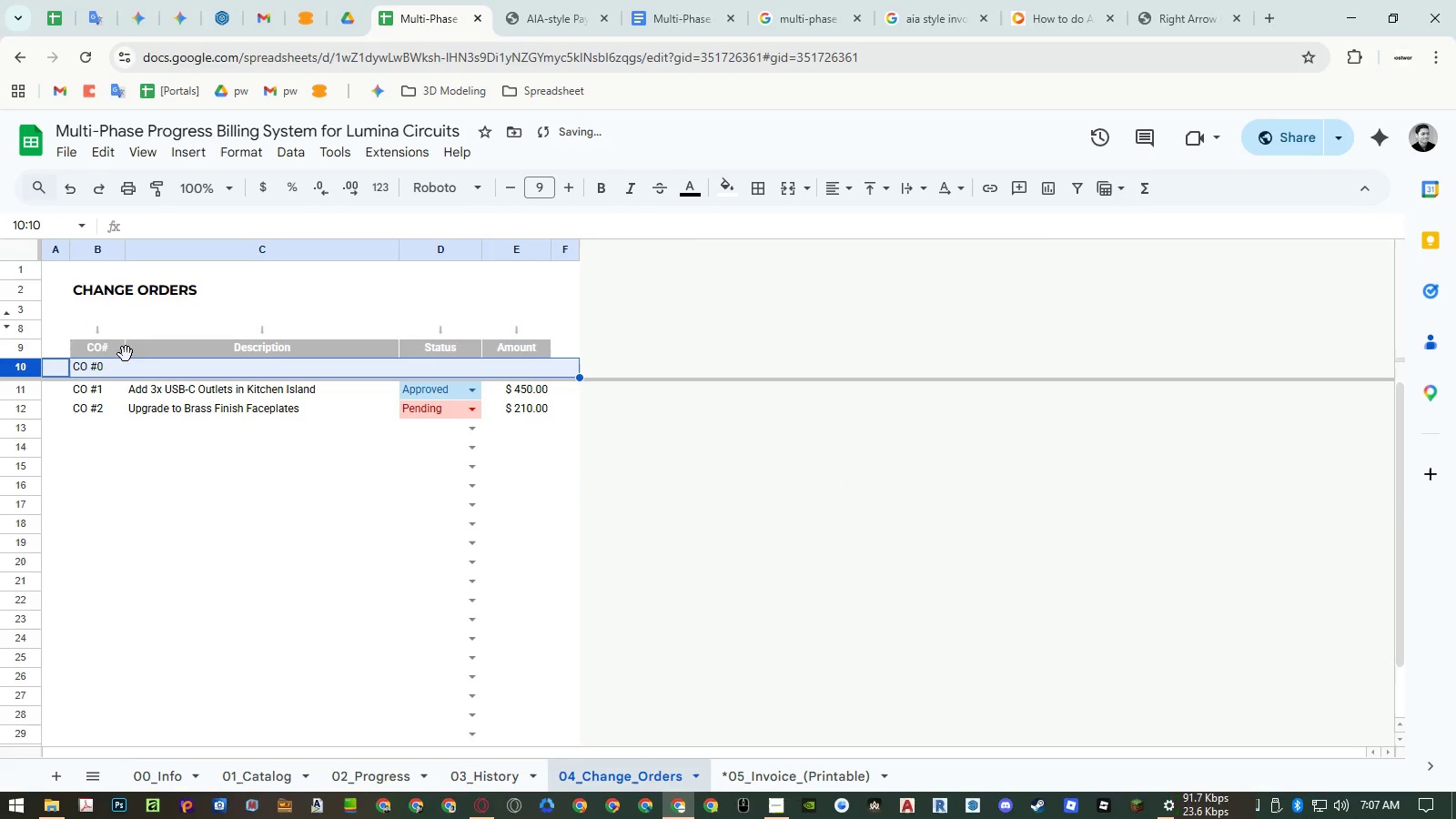 
key(Control+ControlLeft)
 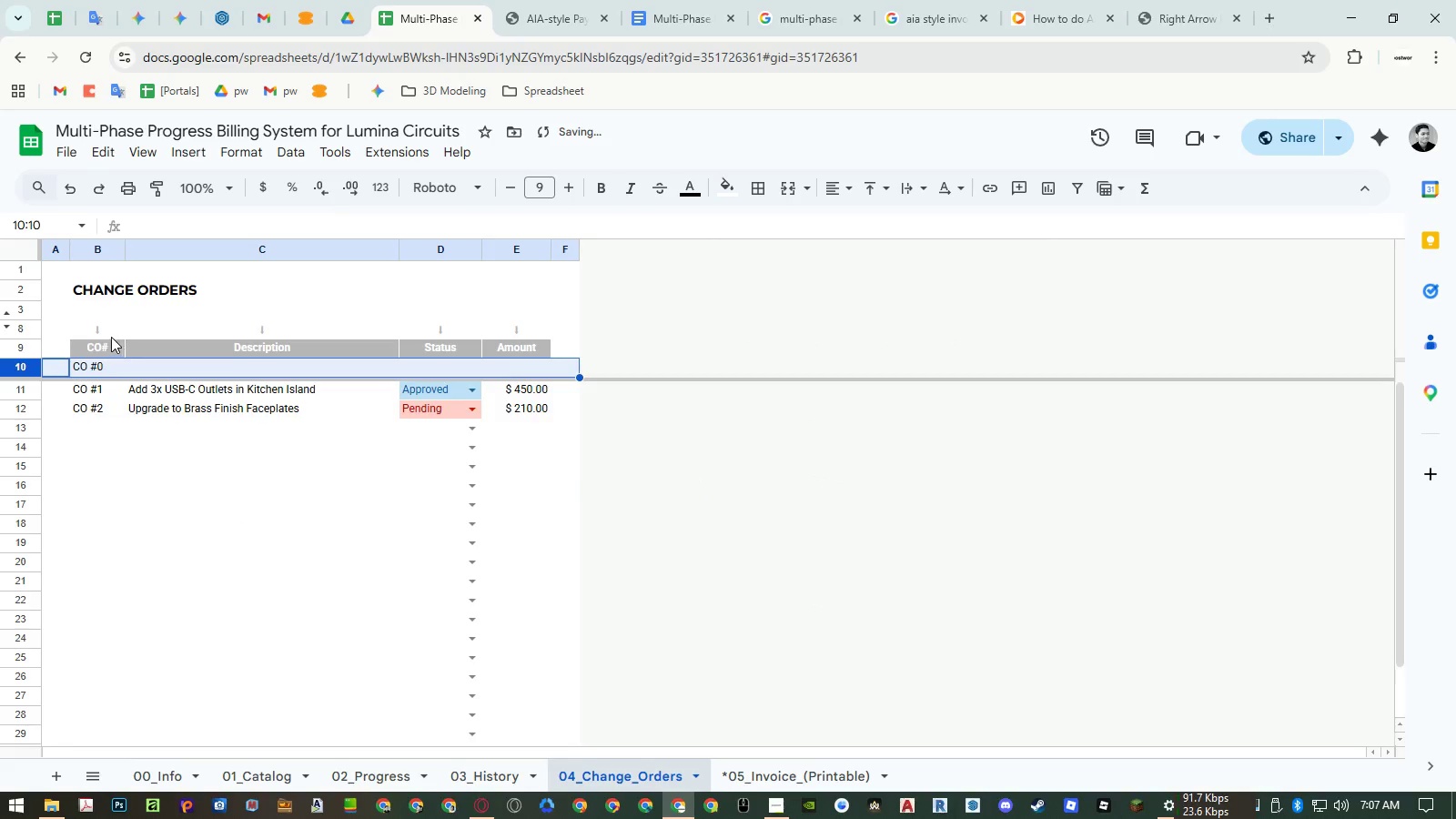 
key(Control+Z)
 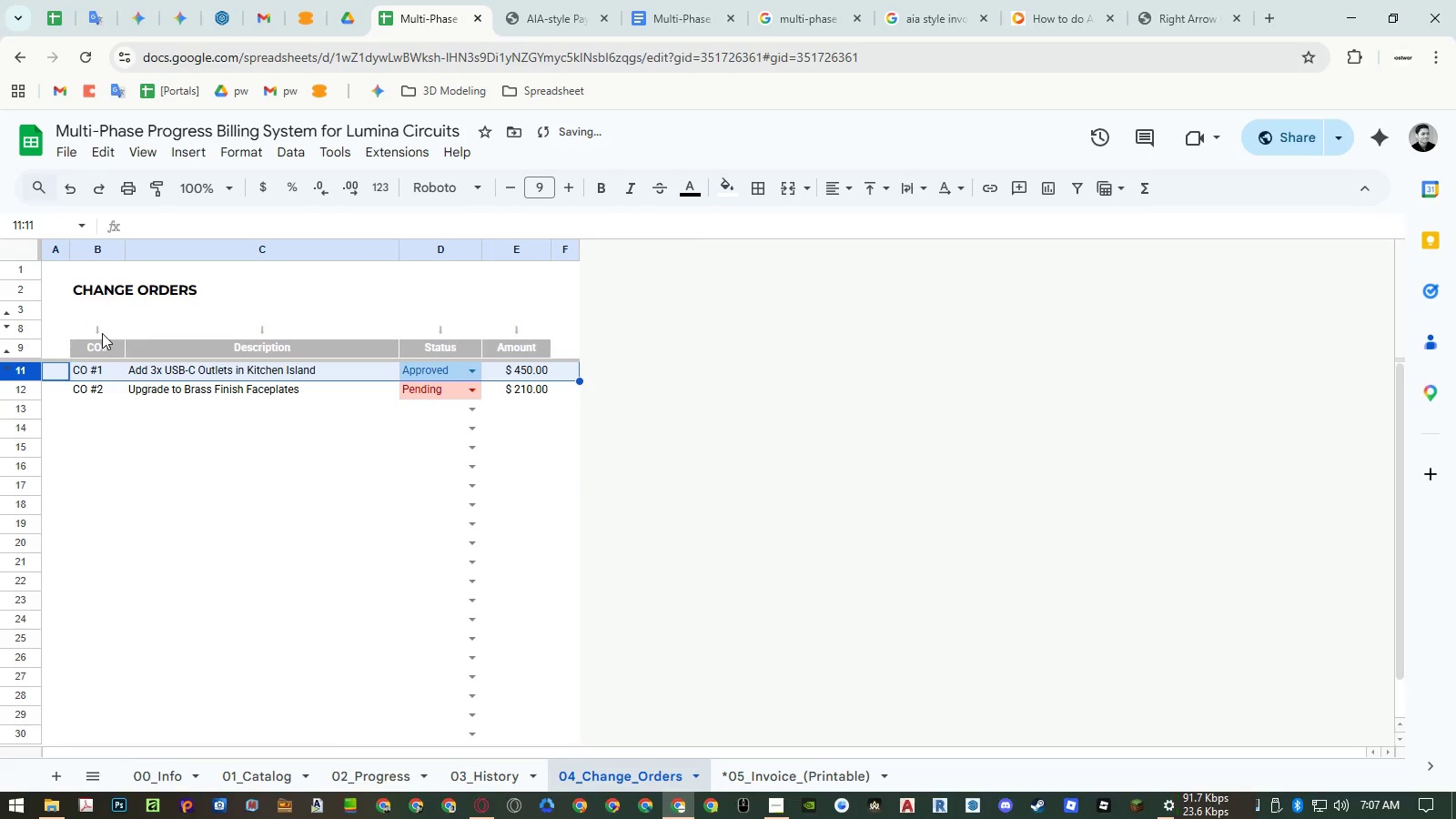 
left_click([102, 333])
 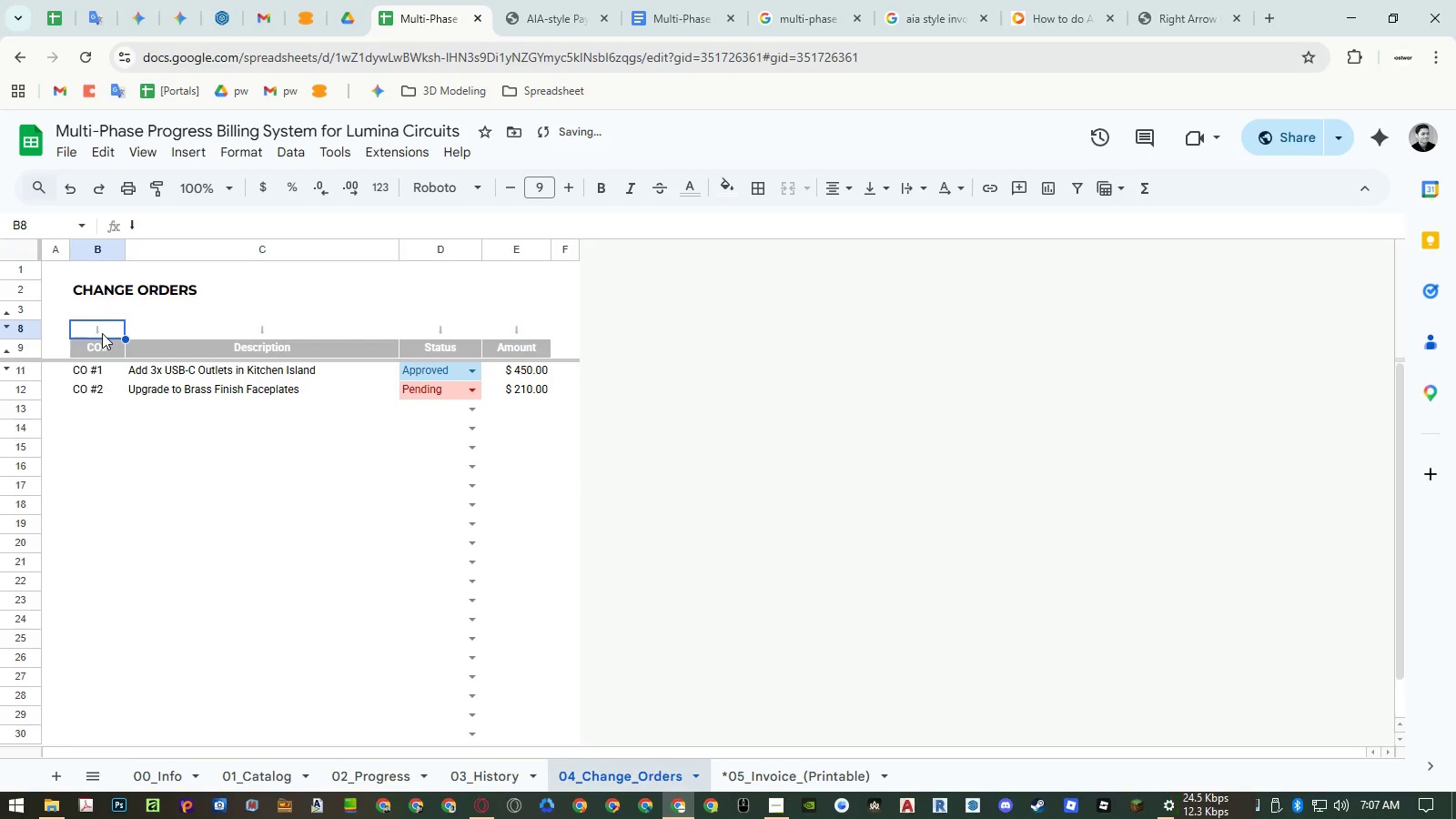 
key(Delete)
 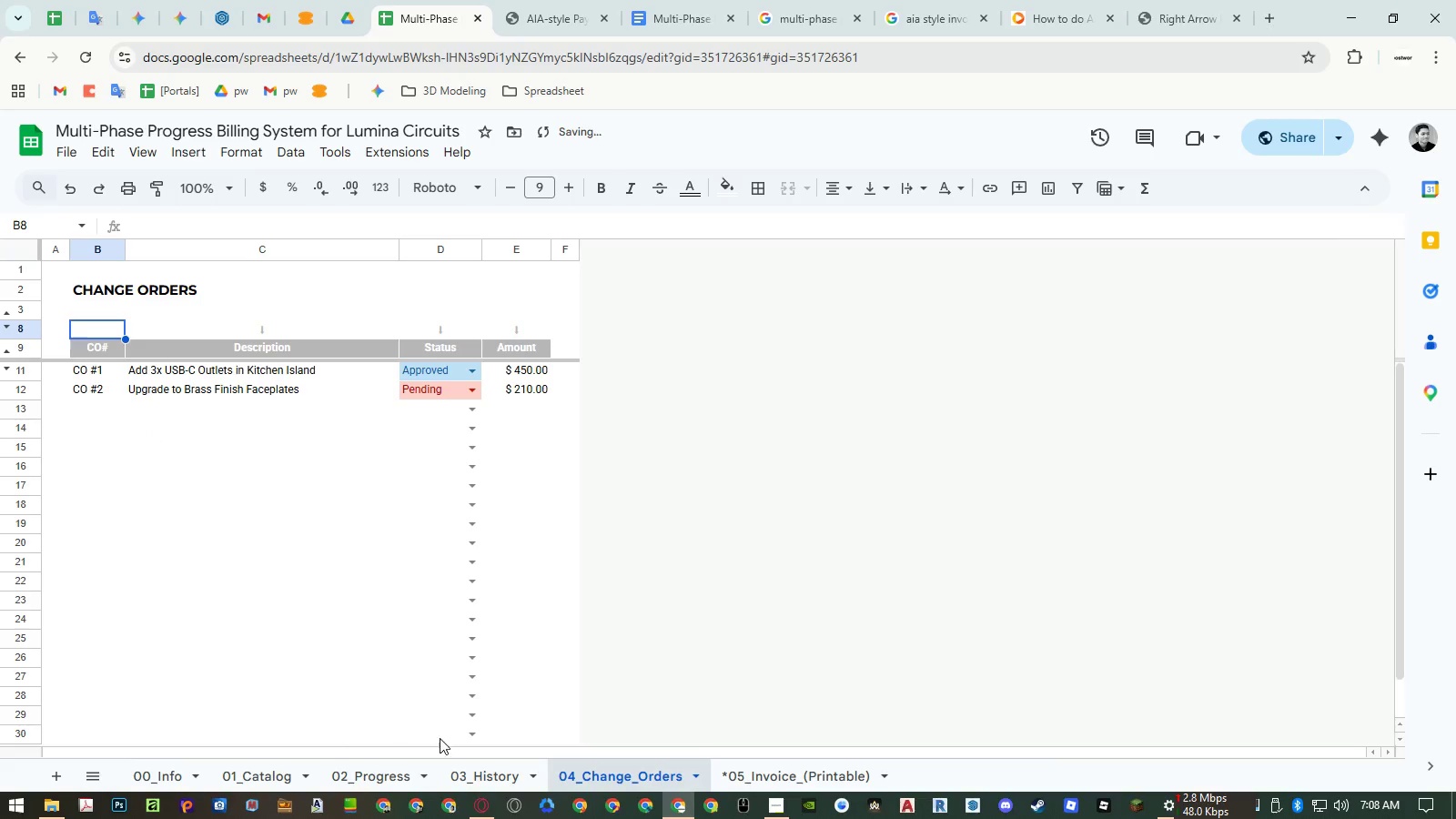 
left_click([481, 778])
 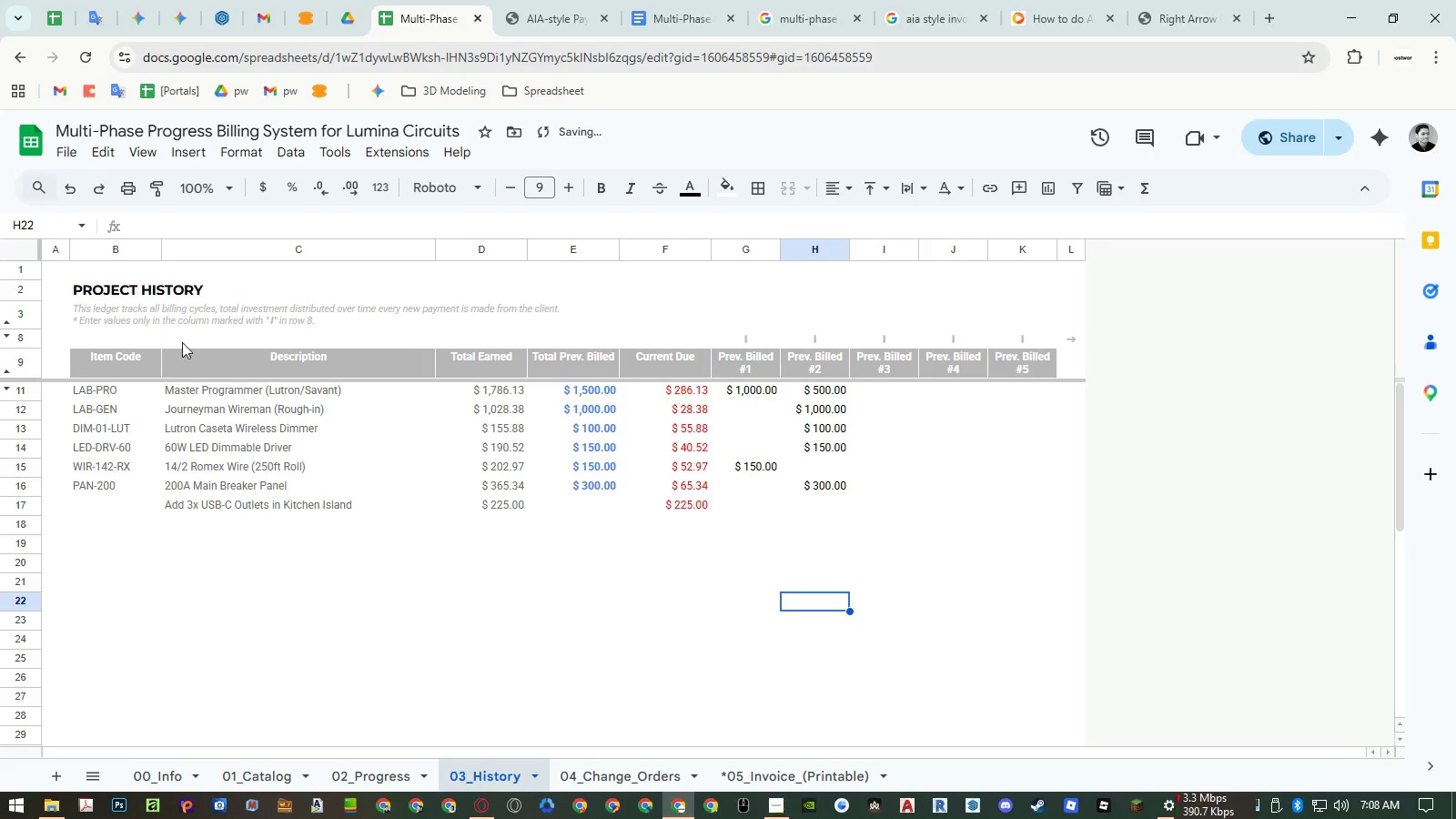 
left_click([151, 318])
 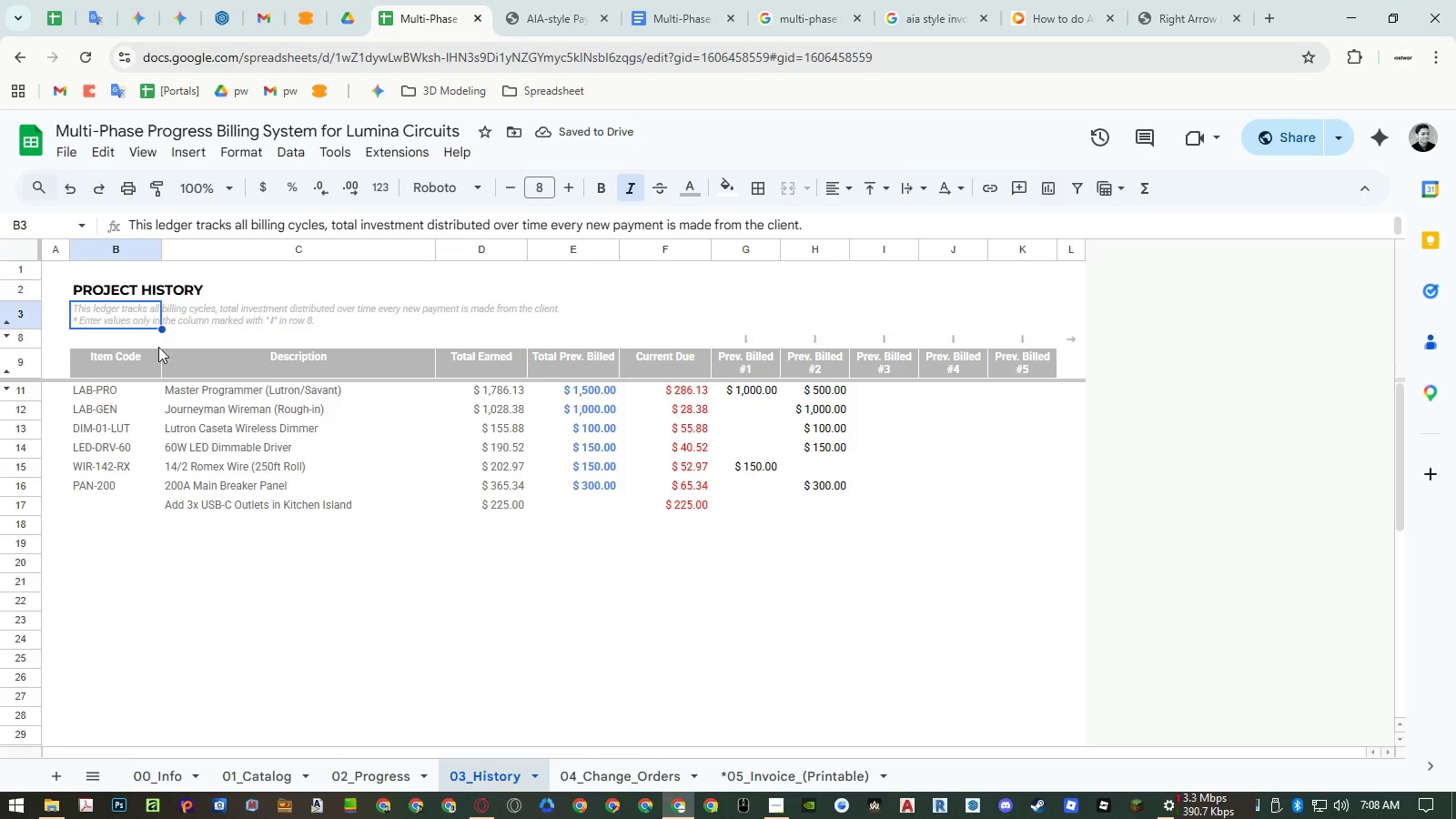 
key(Control+ControlLeft)
 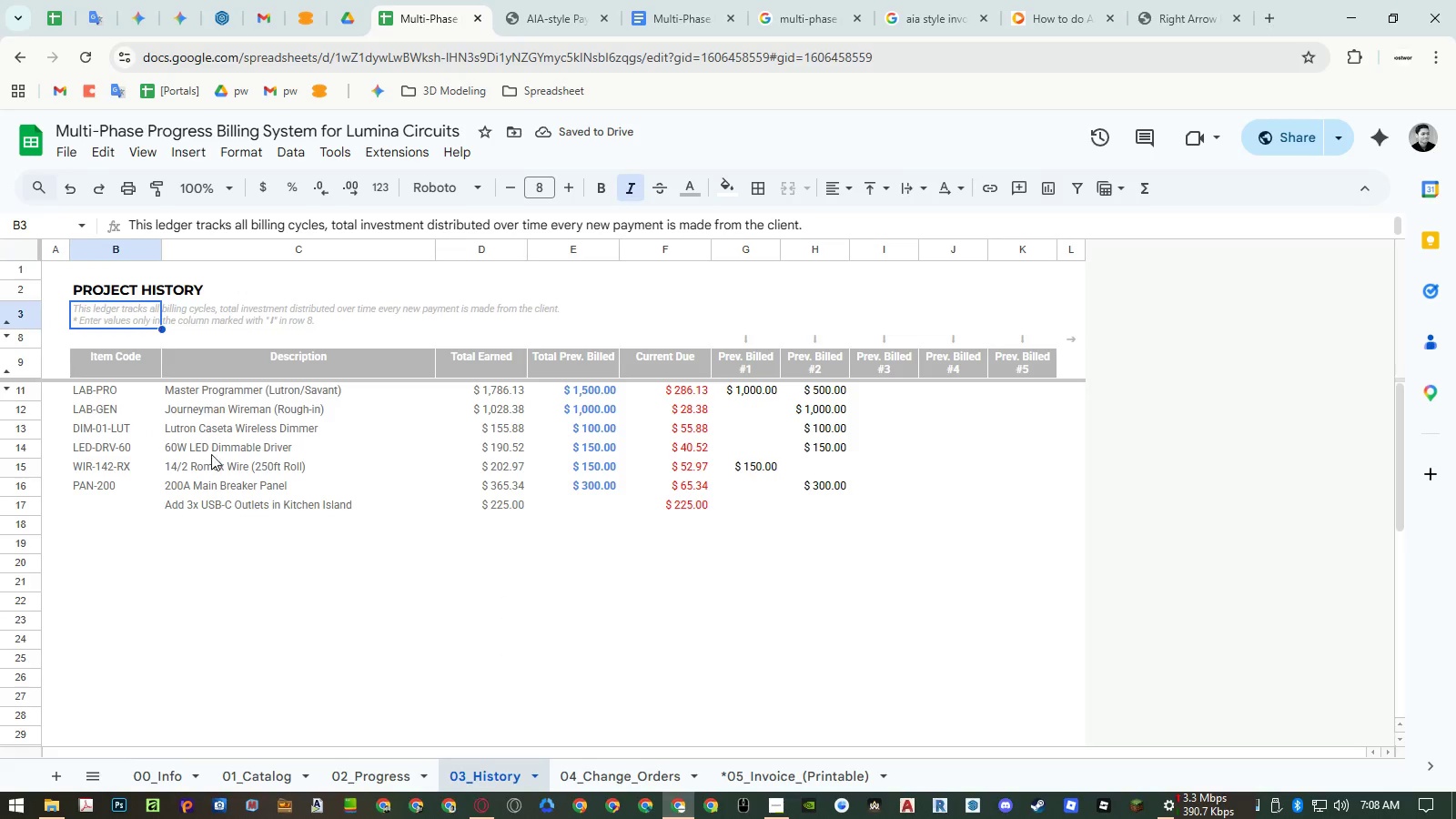 
key(Control+C)
 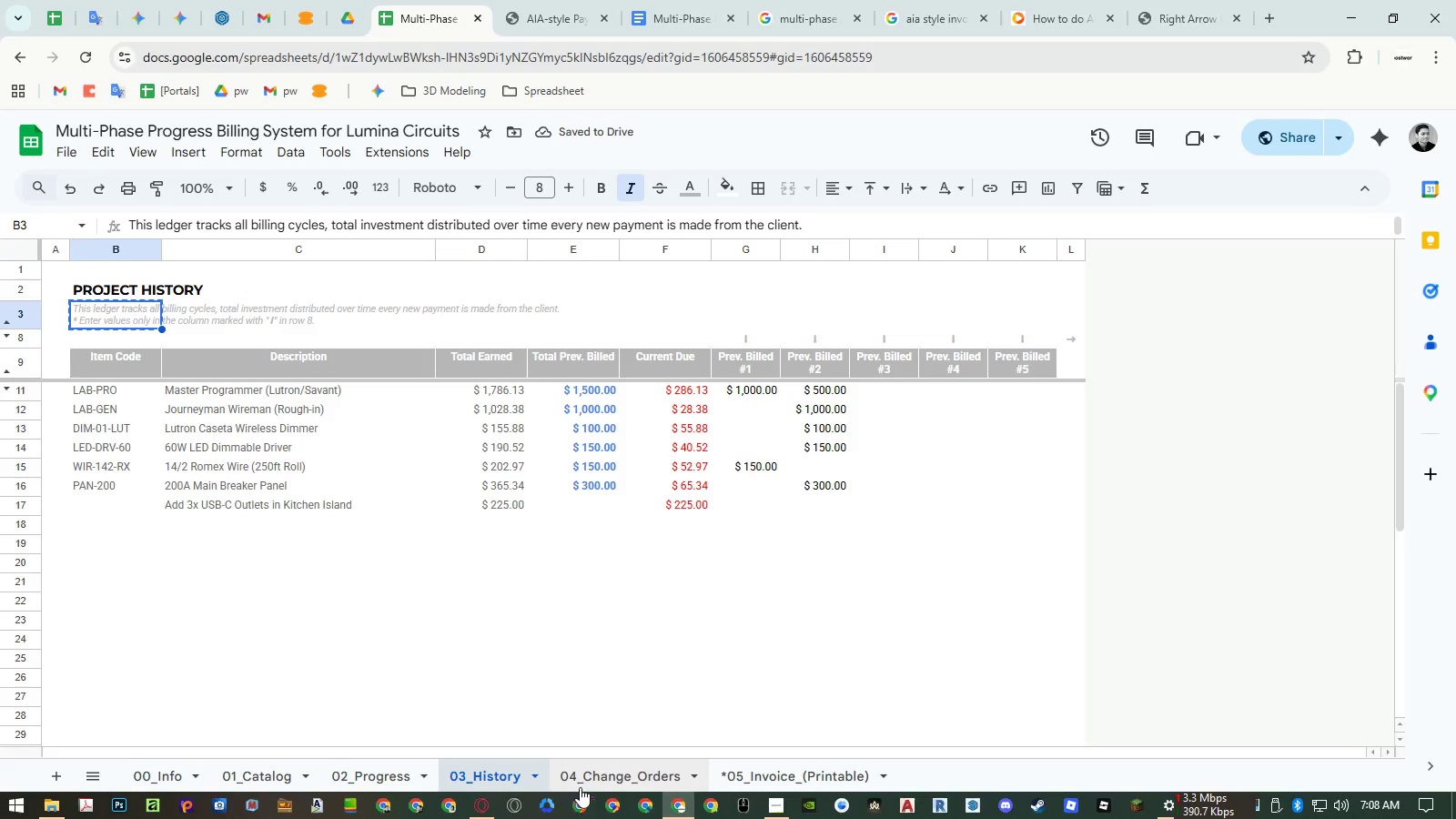 
left_click([608, 774])
 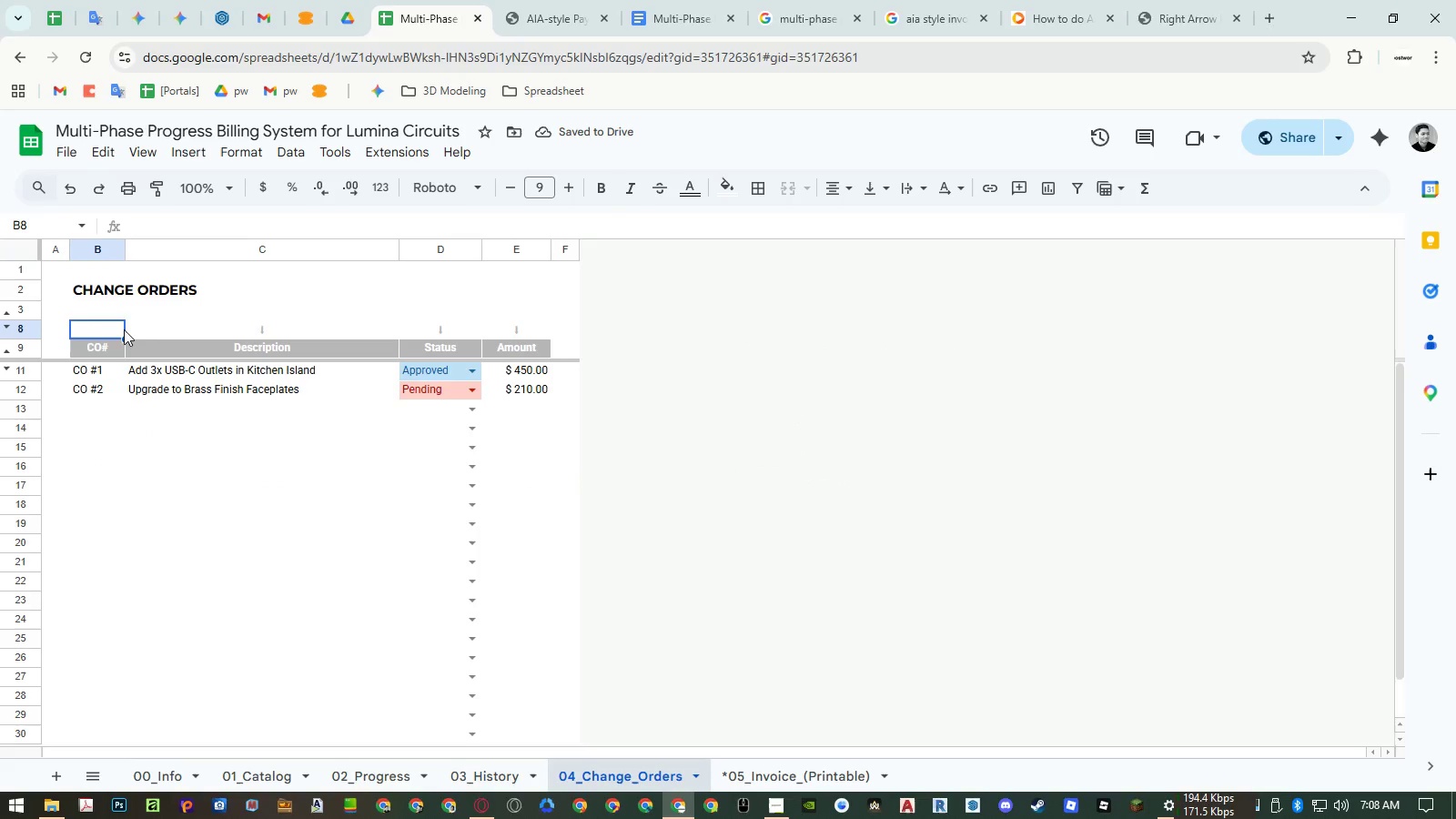 
left_click([98, 310])
 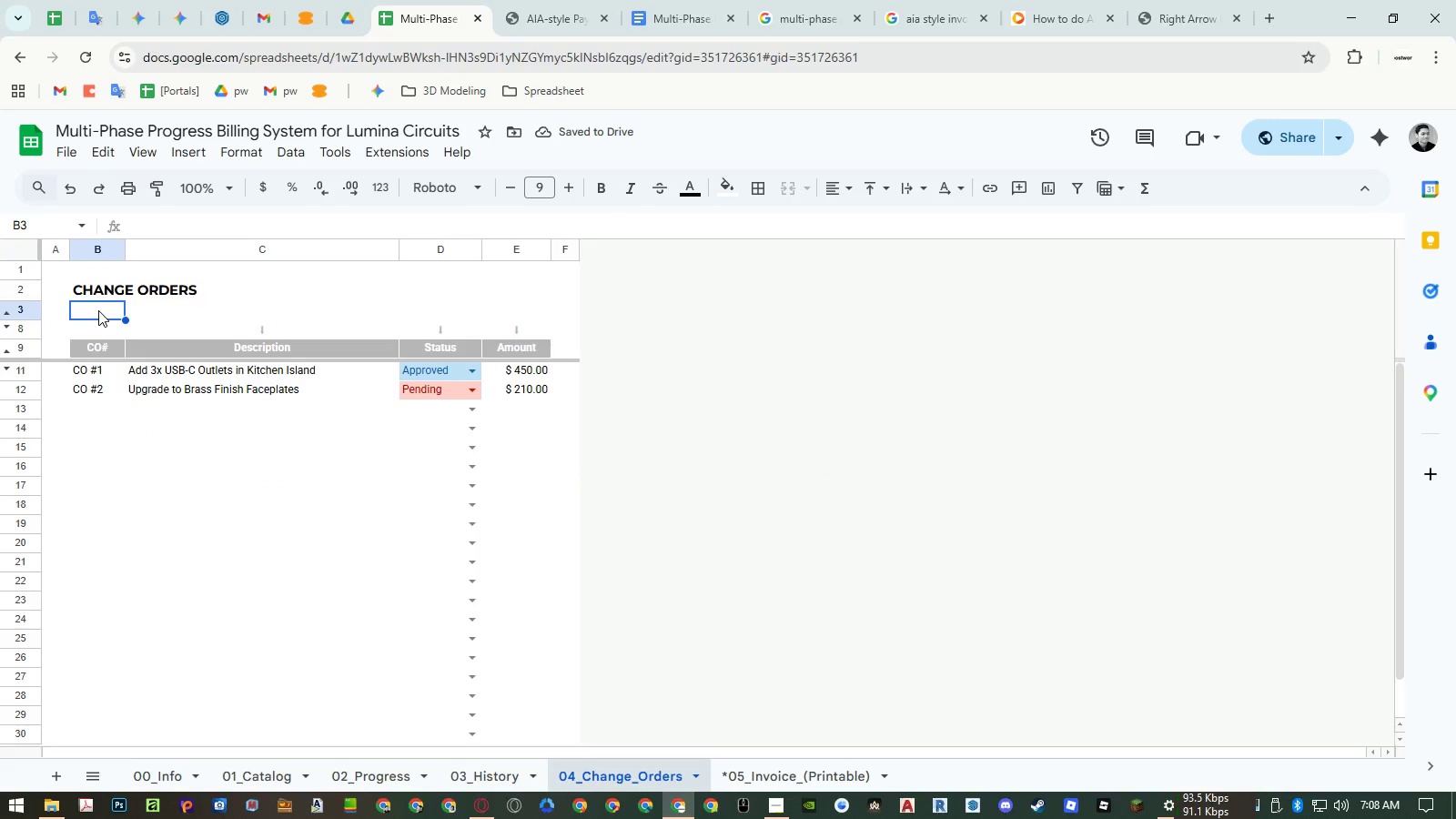 
key(Control+ControlLeft)
 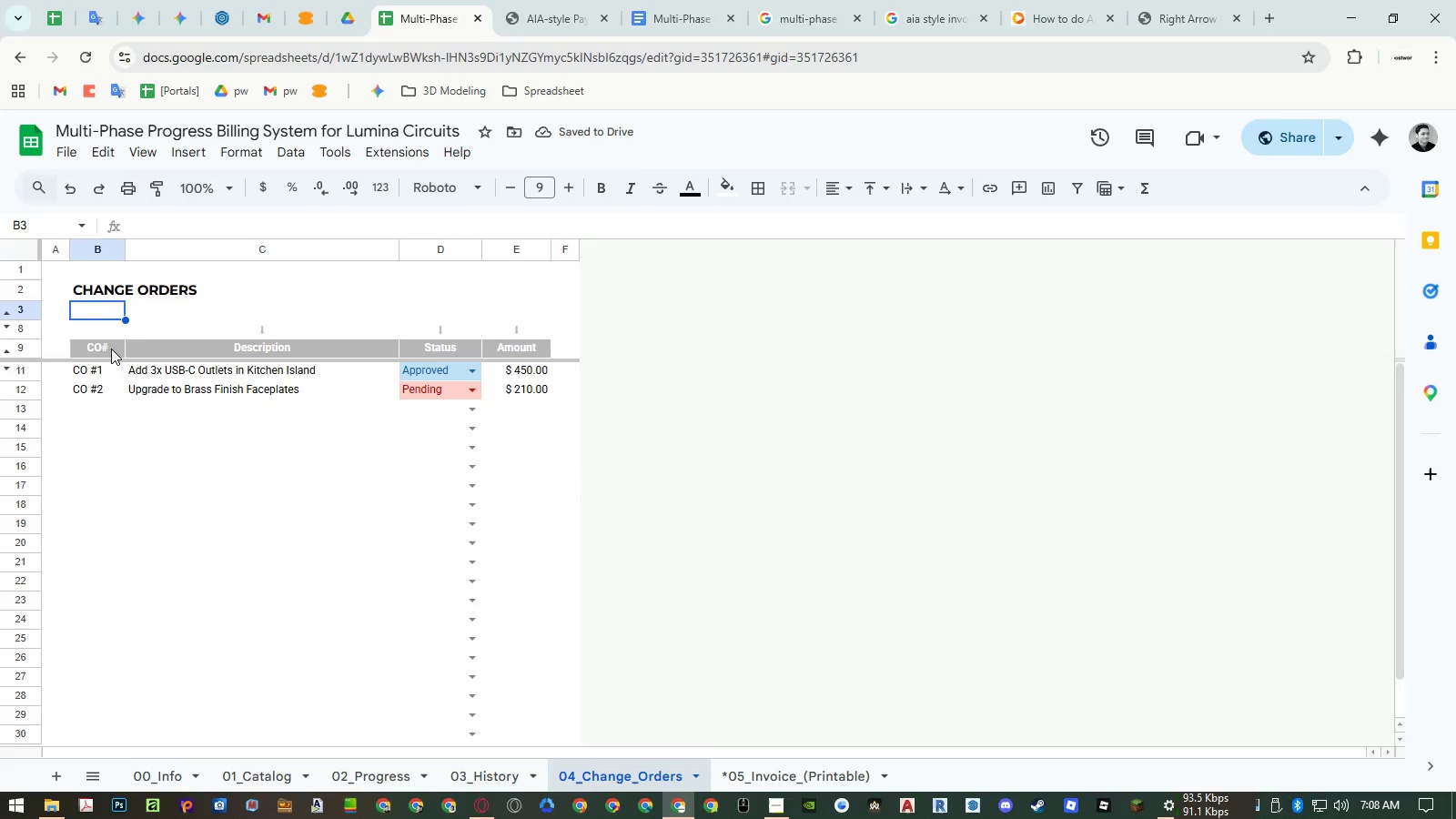 
key(Control+V)
 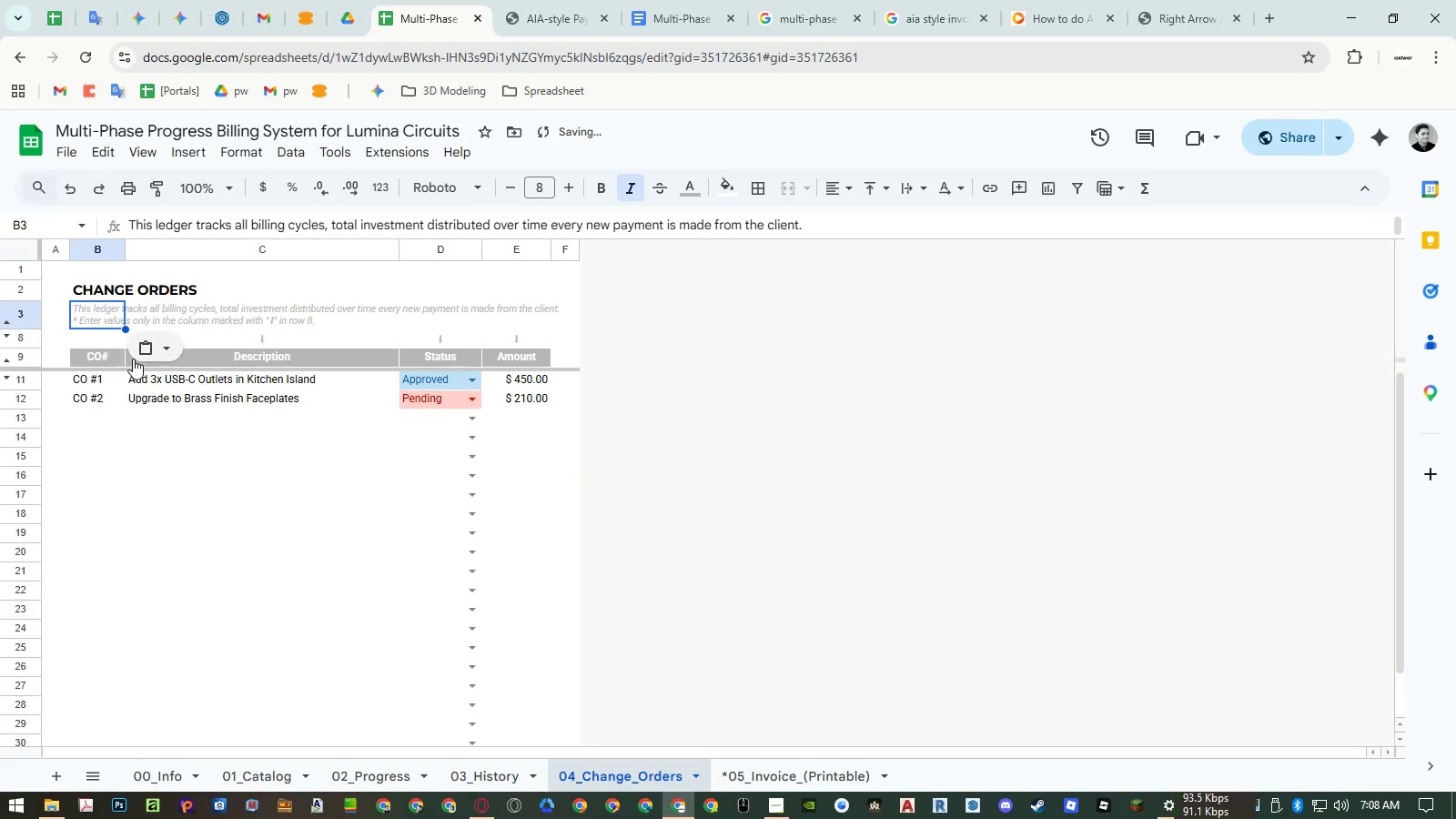 
key(Control+ControlLeft)
 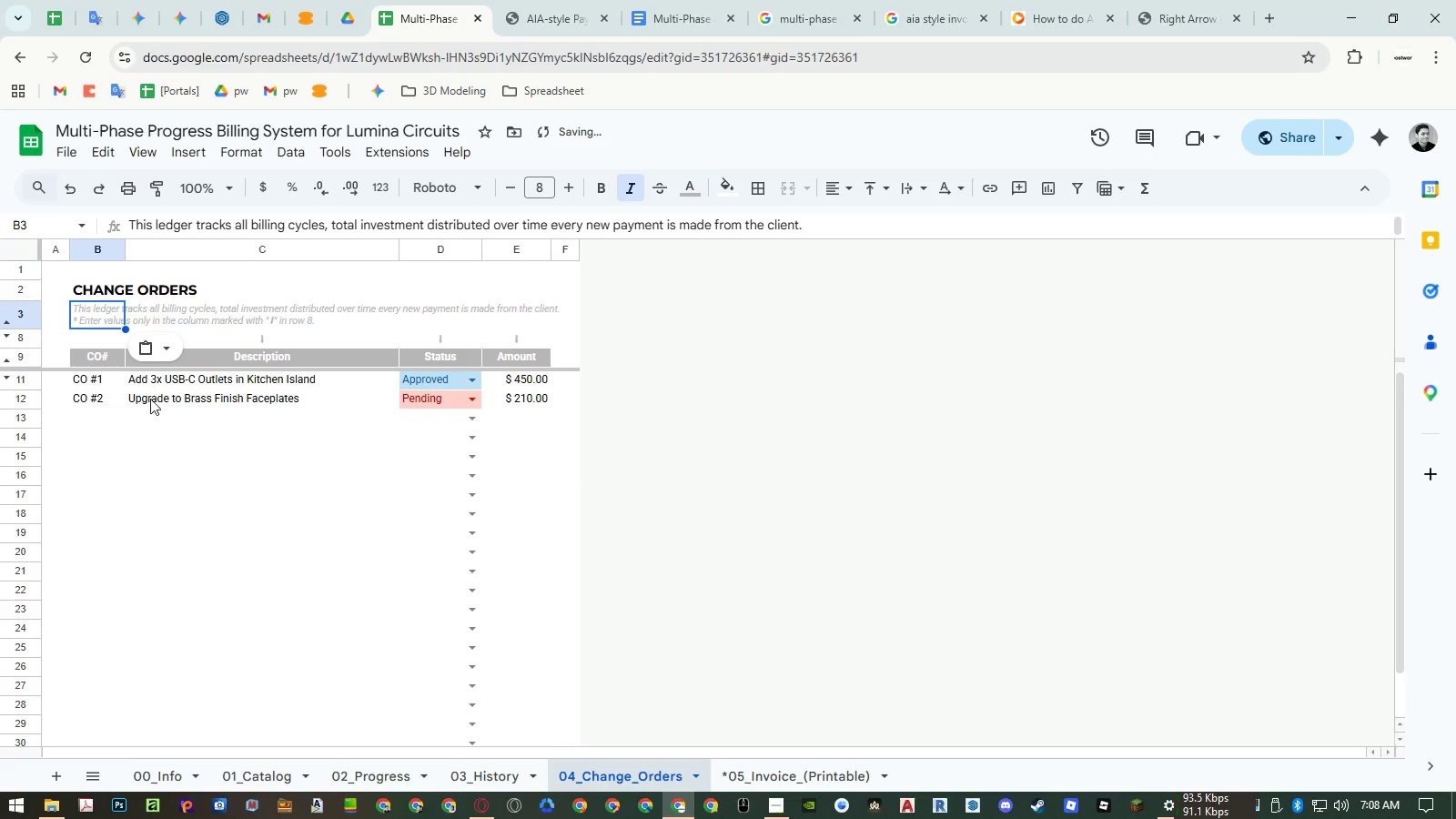 
key(Control+C)
 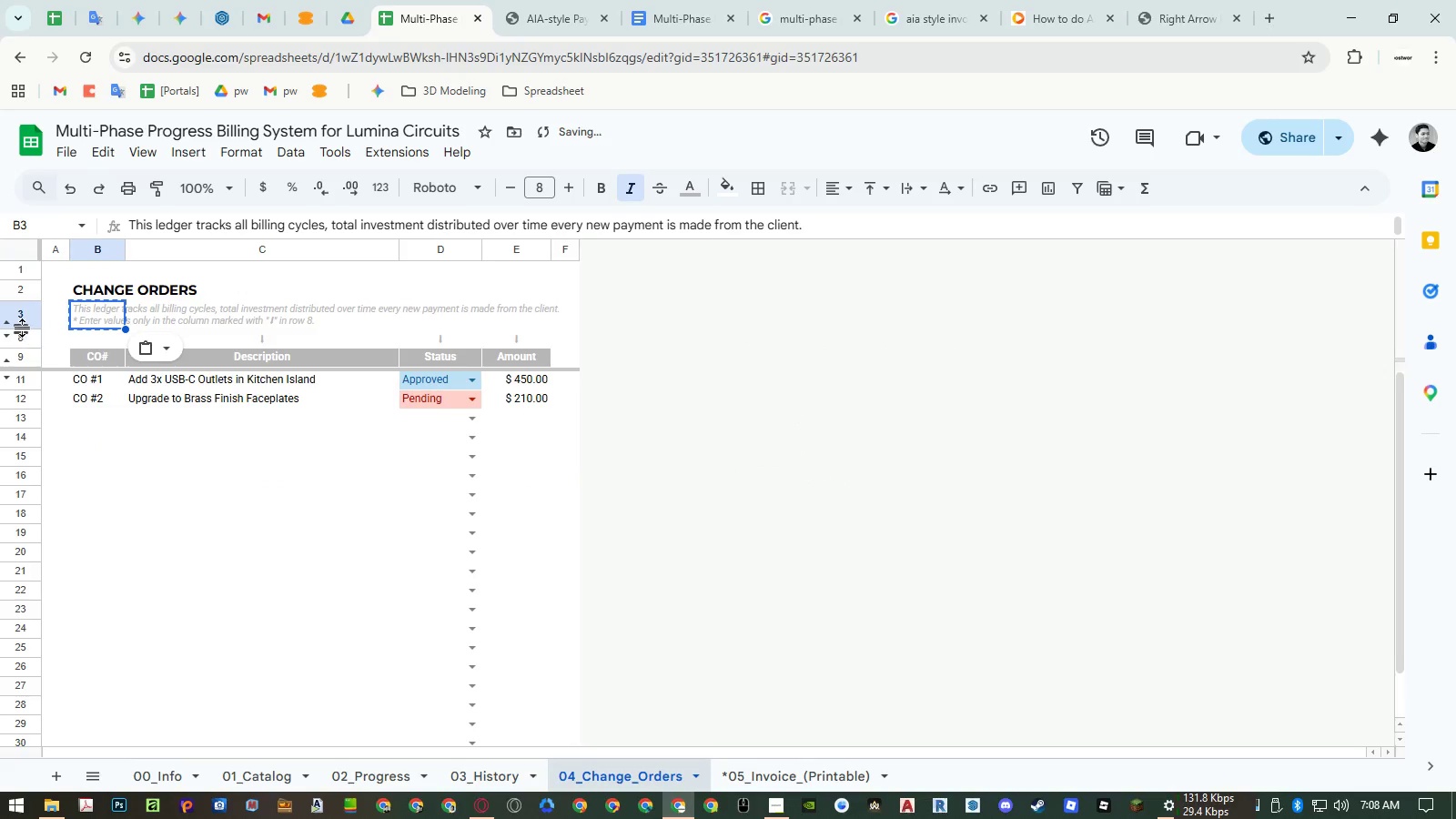 
left_click([23, 317])
 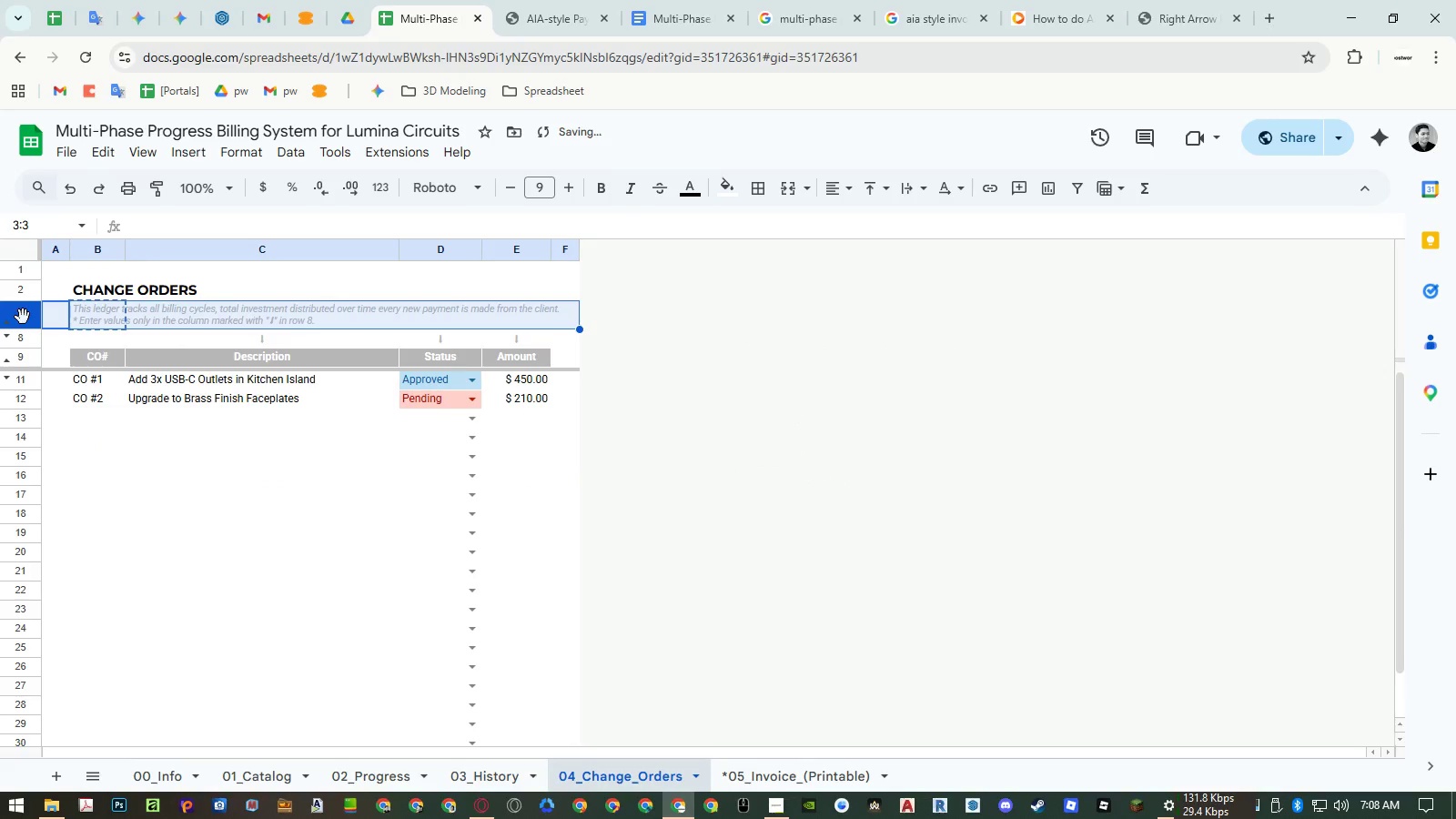 
key(Alt+Control+V)
 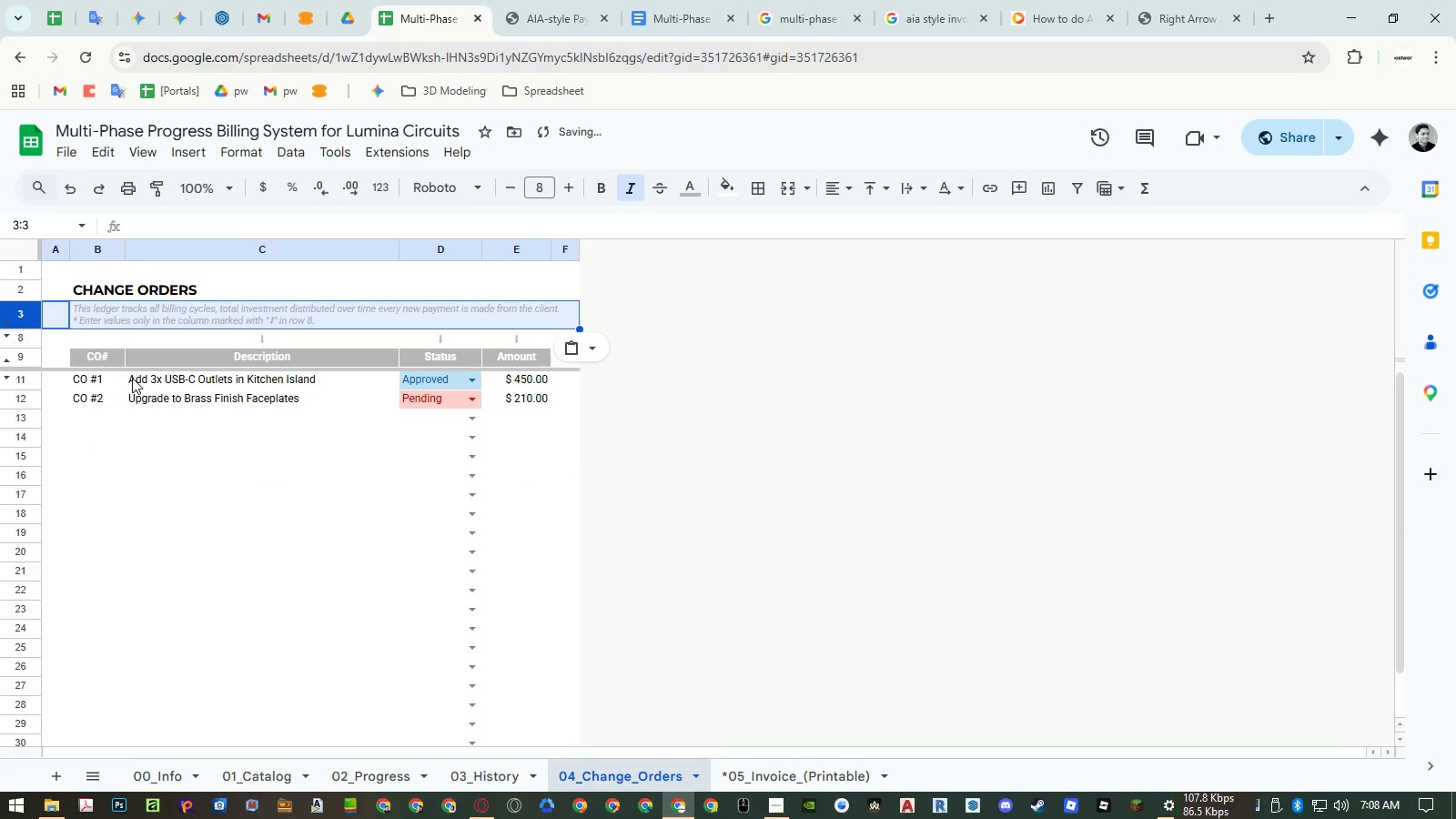 
double_click([80, 309])
 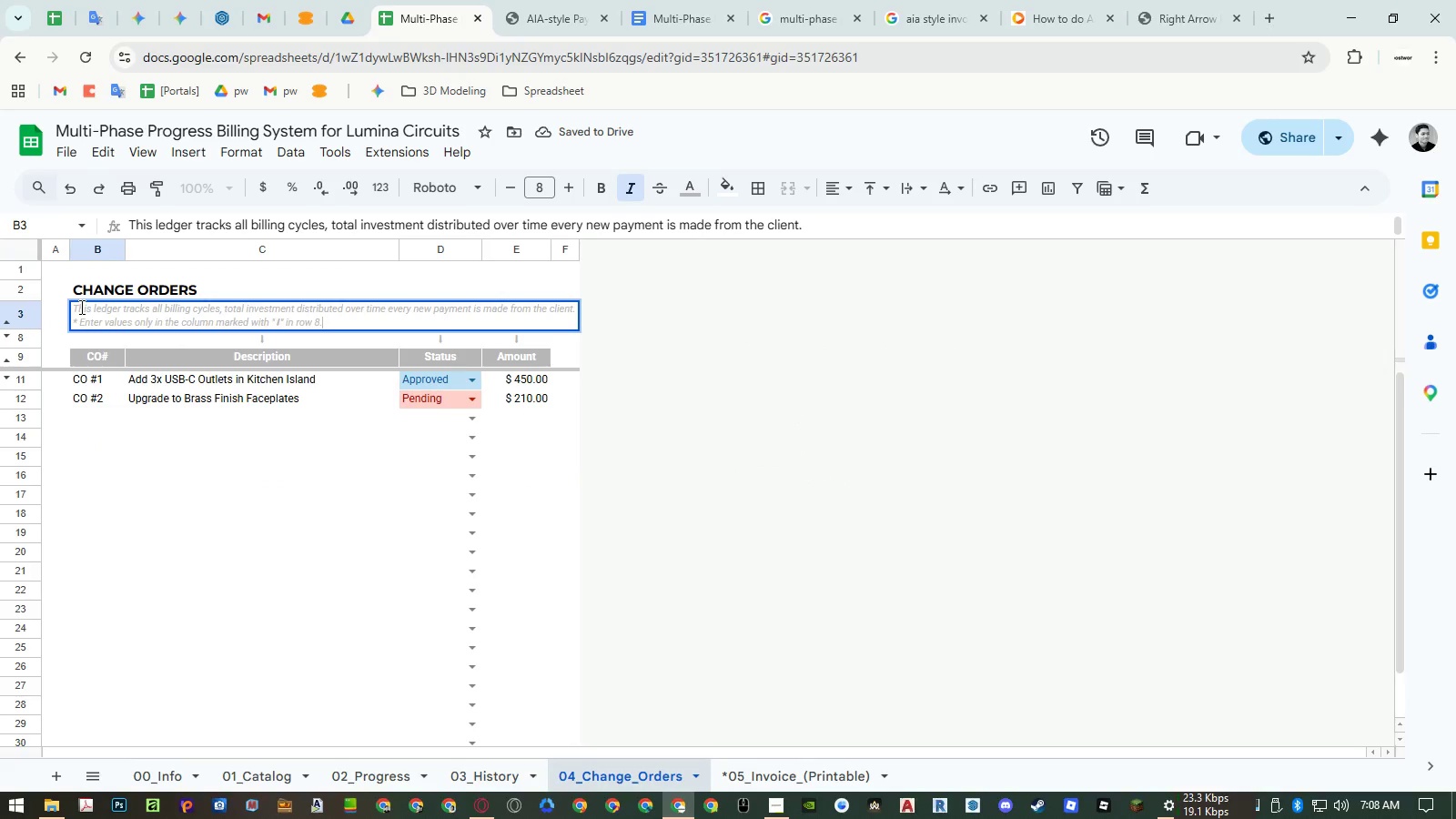 
left_click([80, 307])
 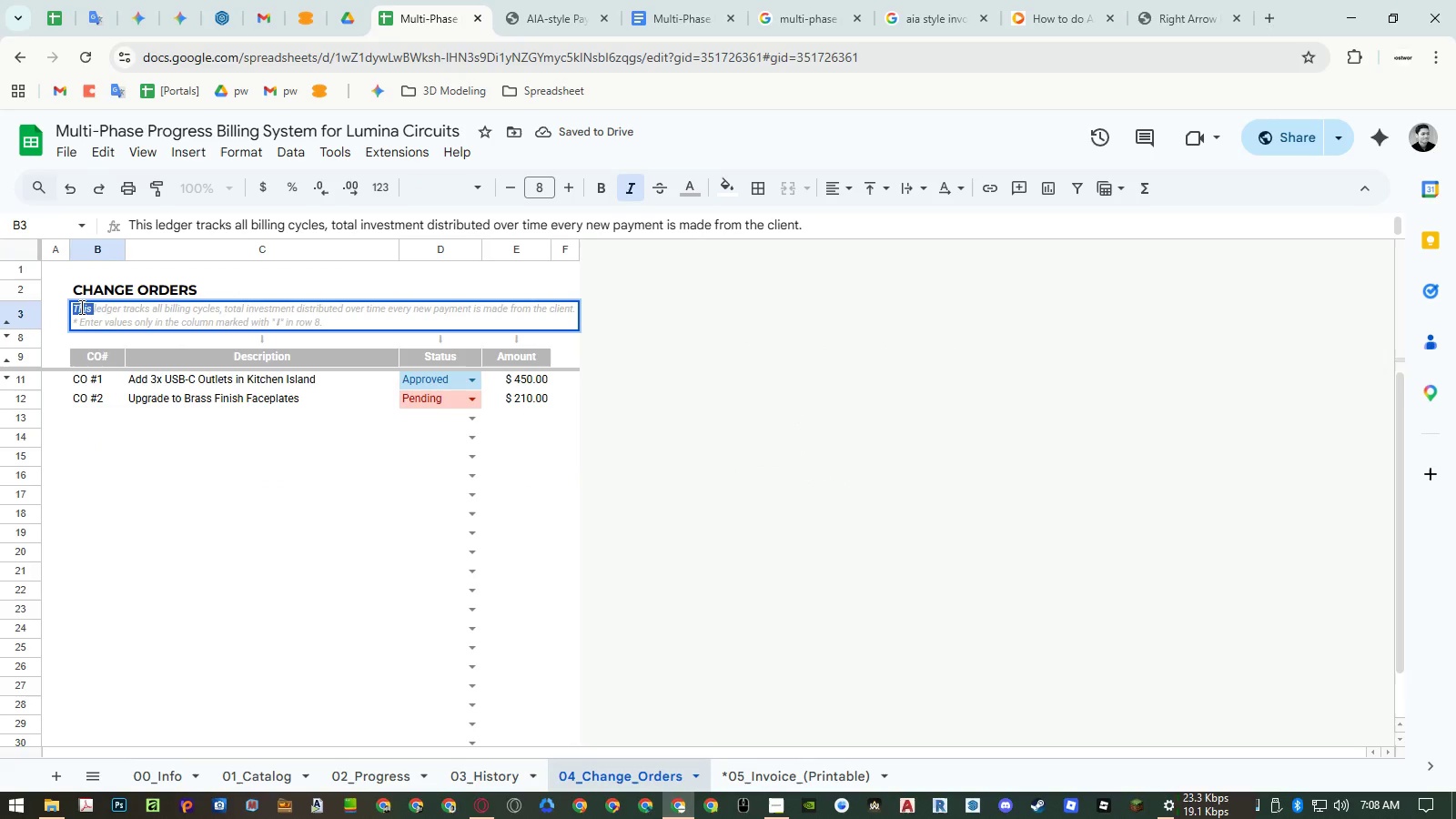 
left_click_drag(start_coordinate=[80, 307], to_coordinate=[774, 311])
 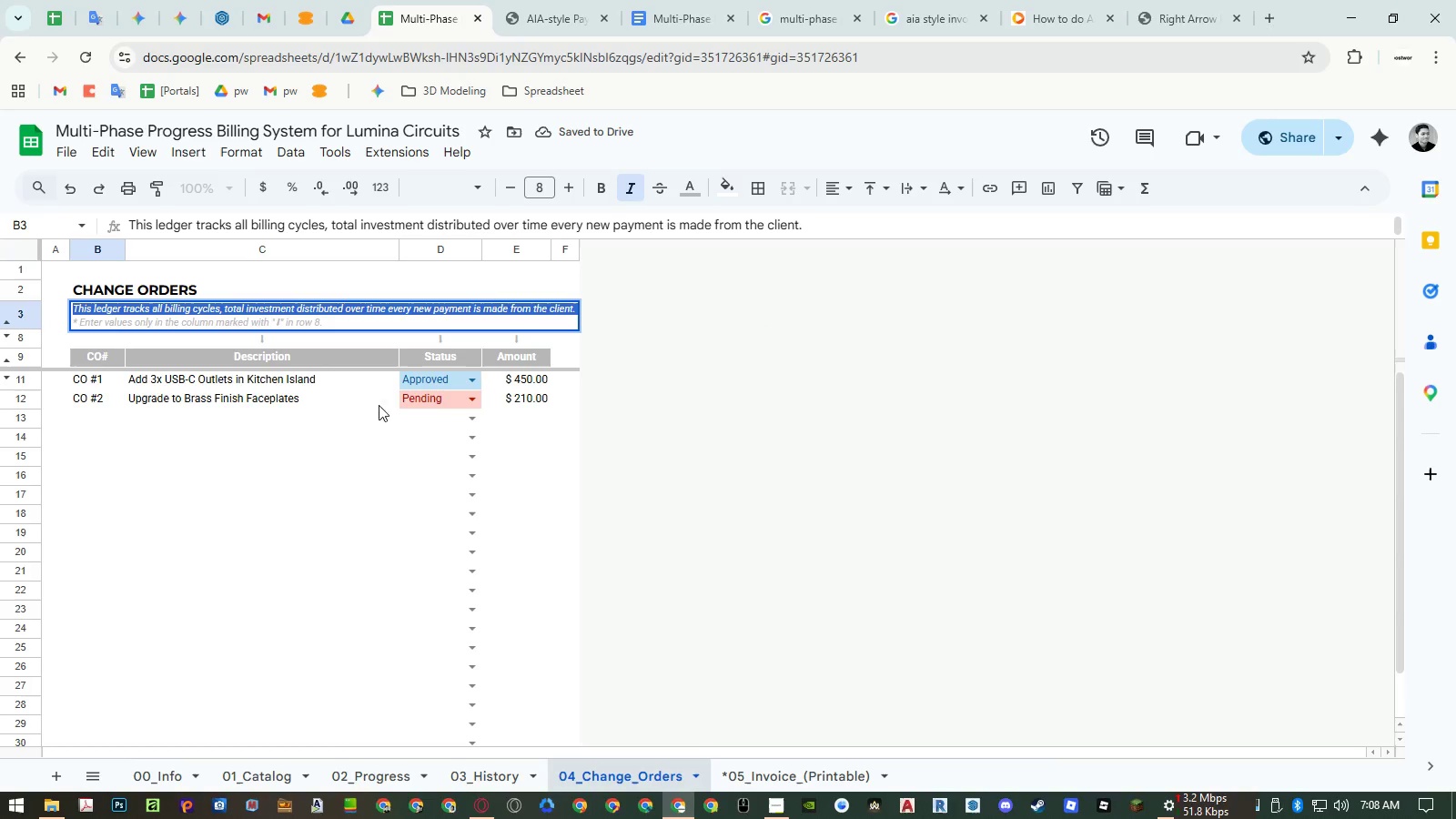 
left_click([147, 430])
 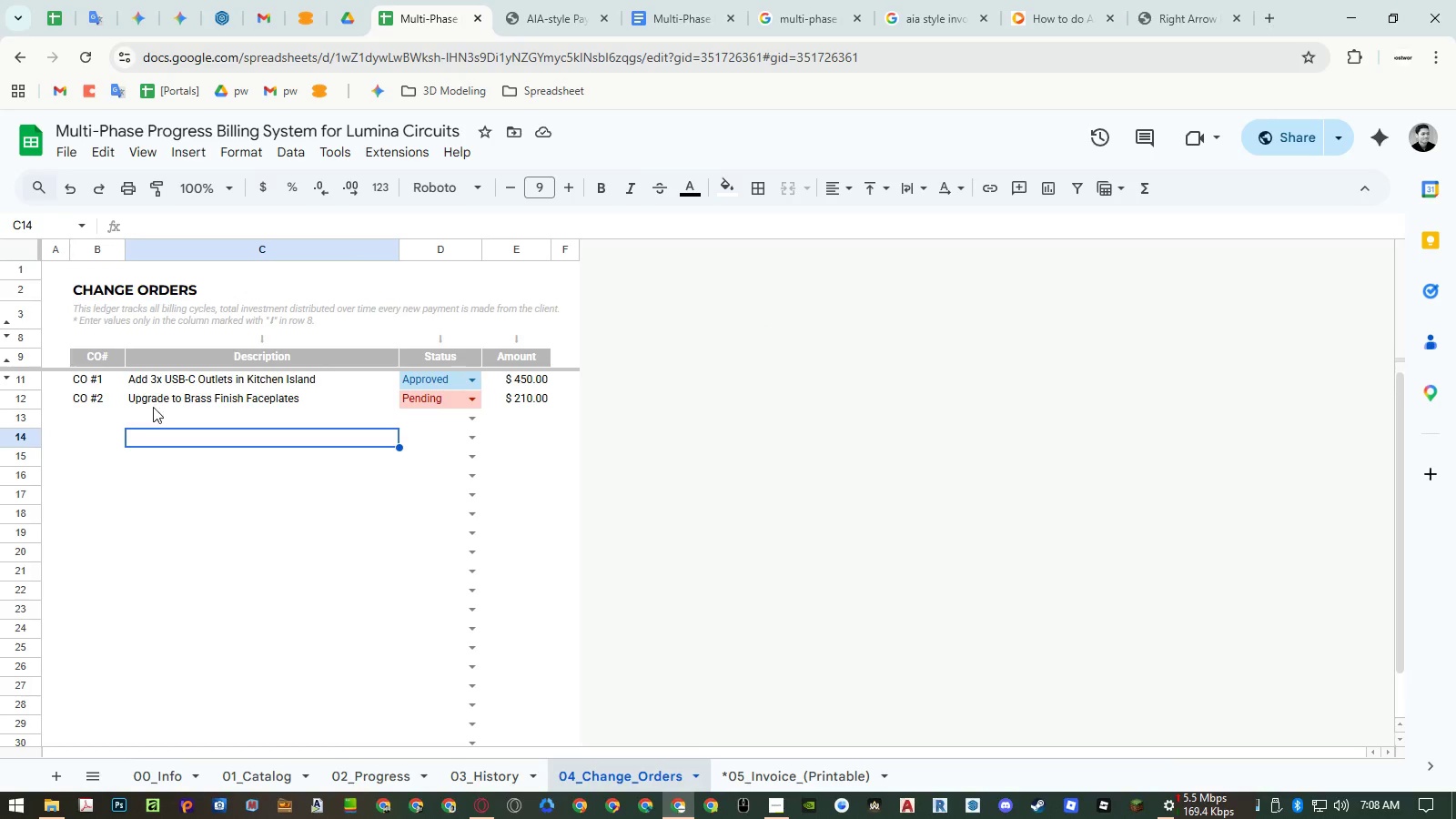 
left_click([88, 318])
 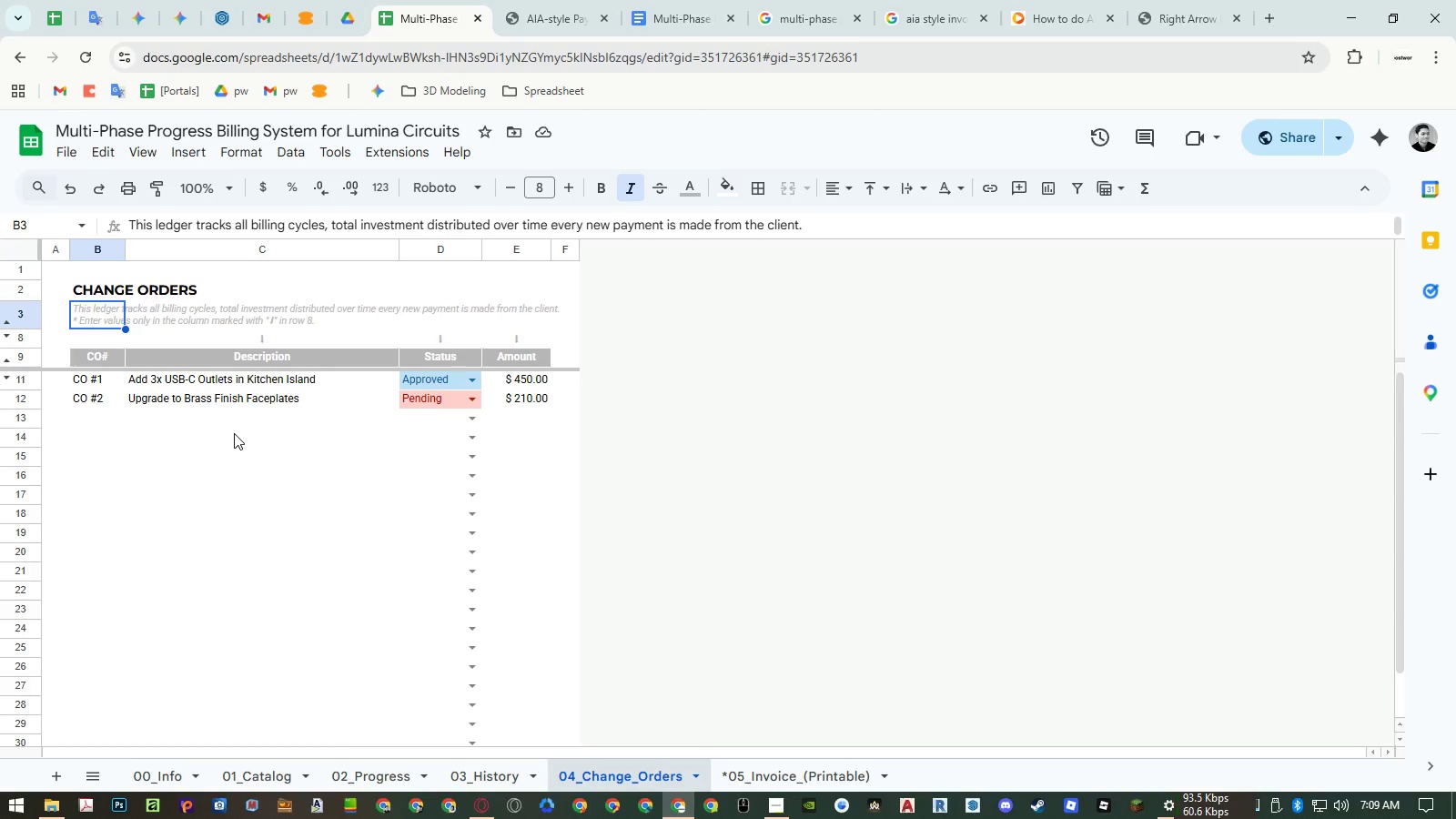 
wait(79.2)
 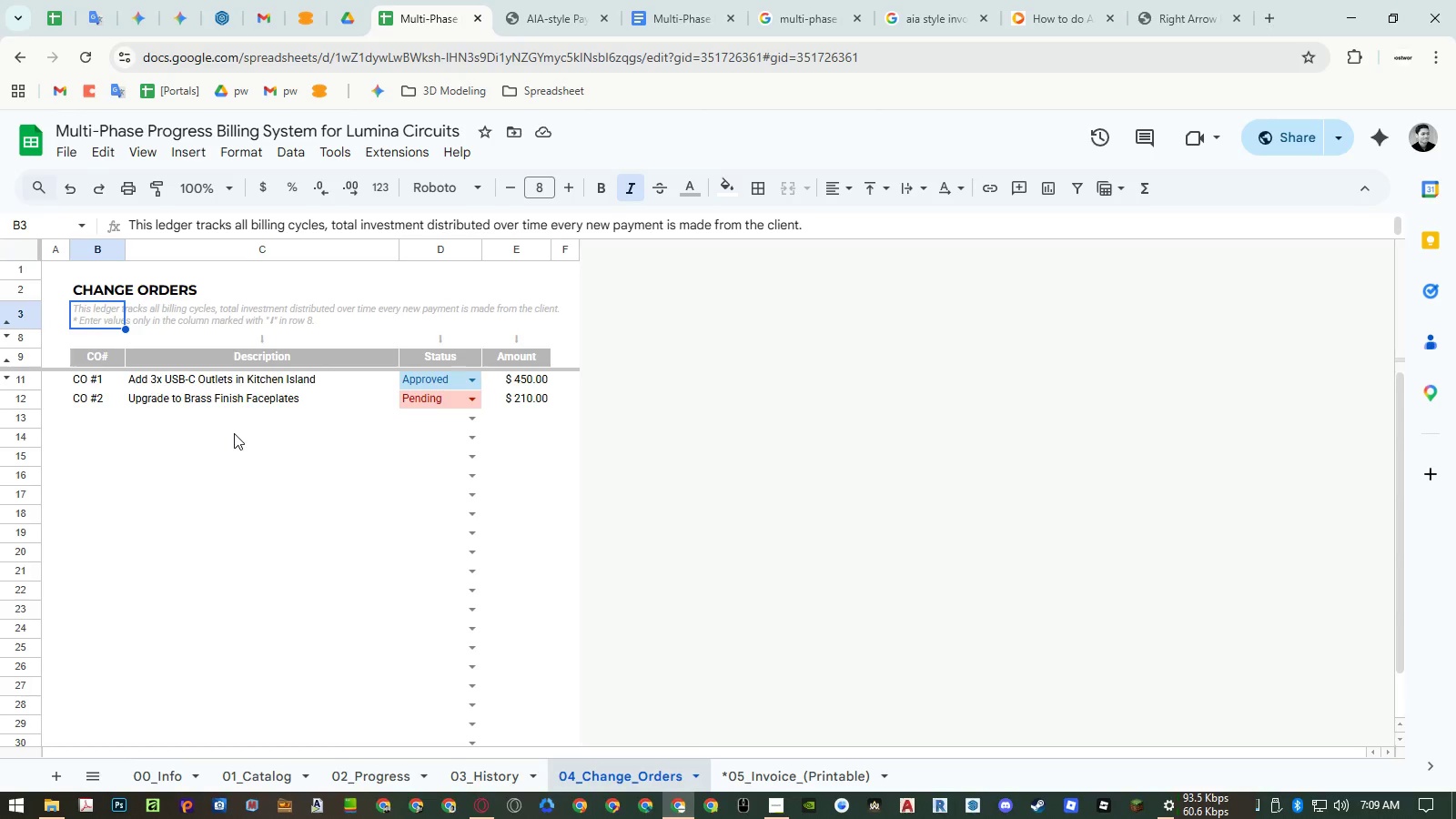 
left_click([771, 804])